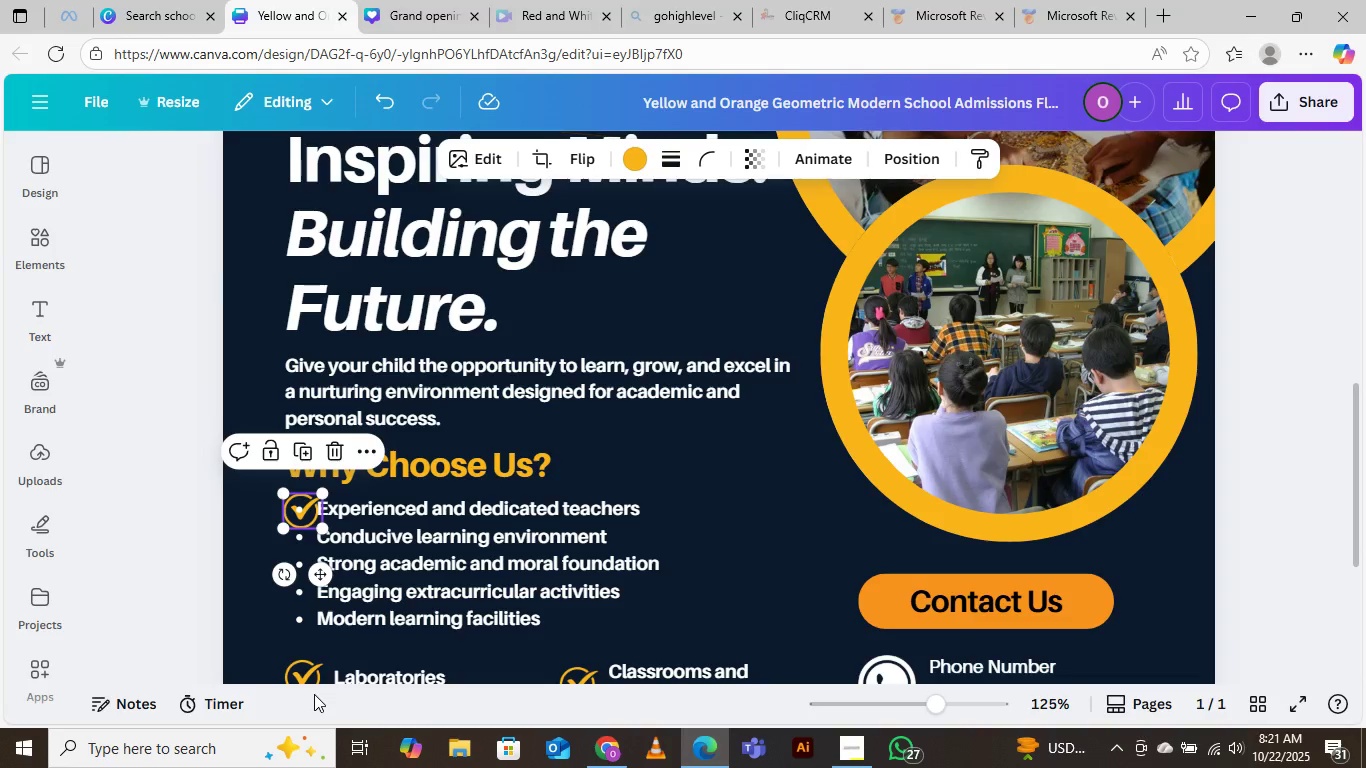 
key(Control+Equal)
 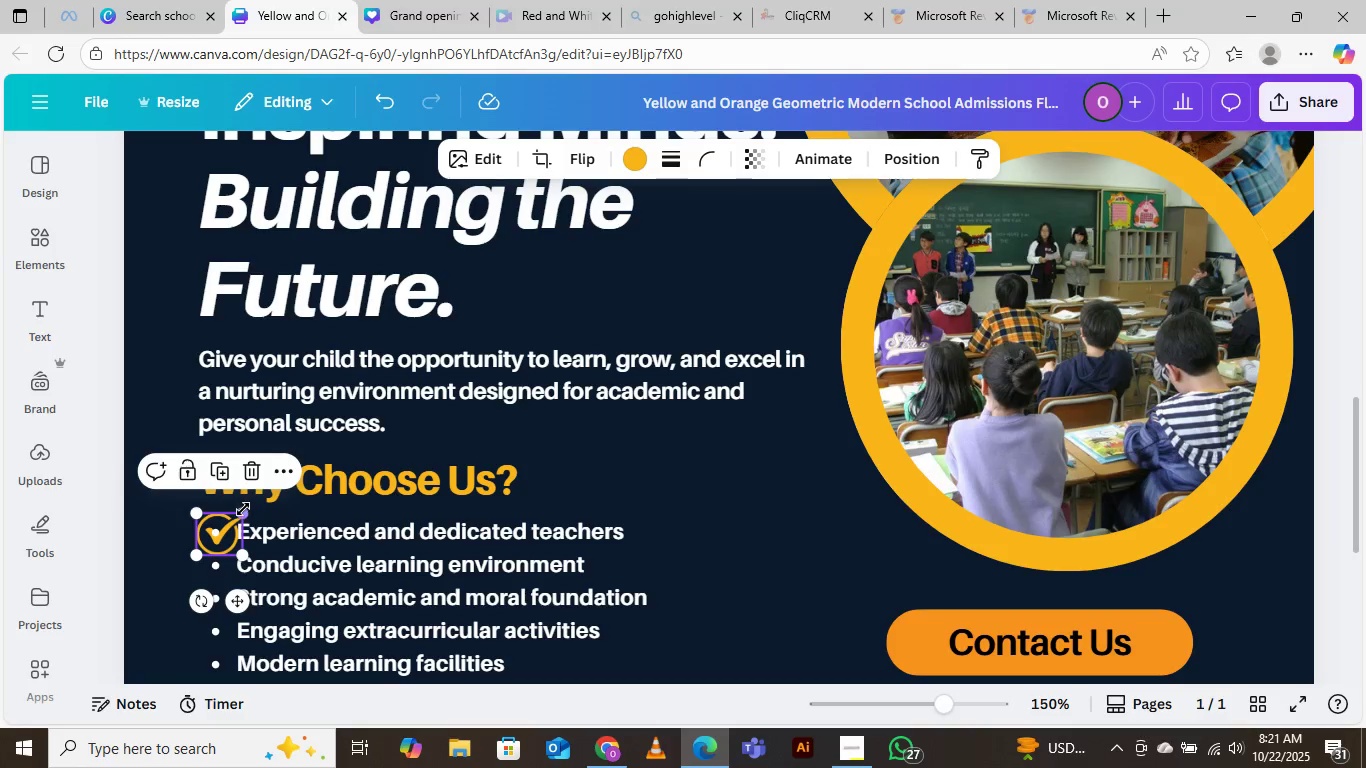 
hold_key(key=ShiftLeft, duration=1.53)
left_click_drag(start_coordinate=[241, 509], to_coordinate=[214, 525])
 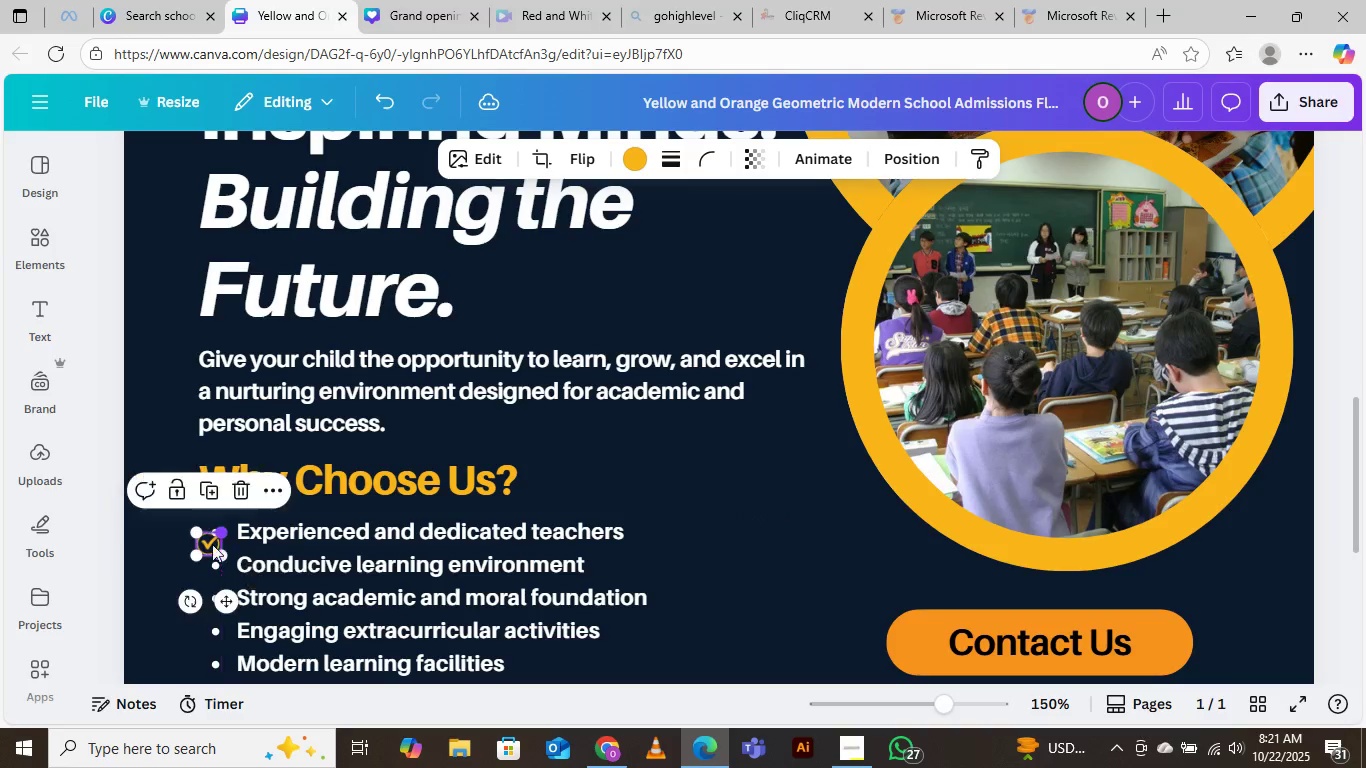 
key(Shift+ShiftLeft)
 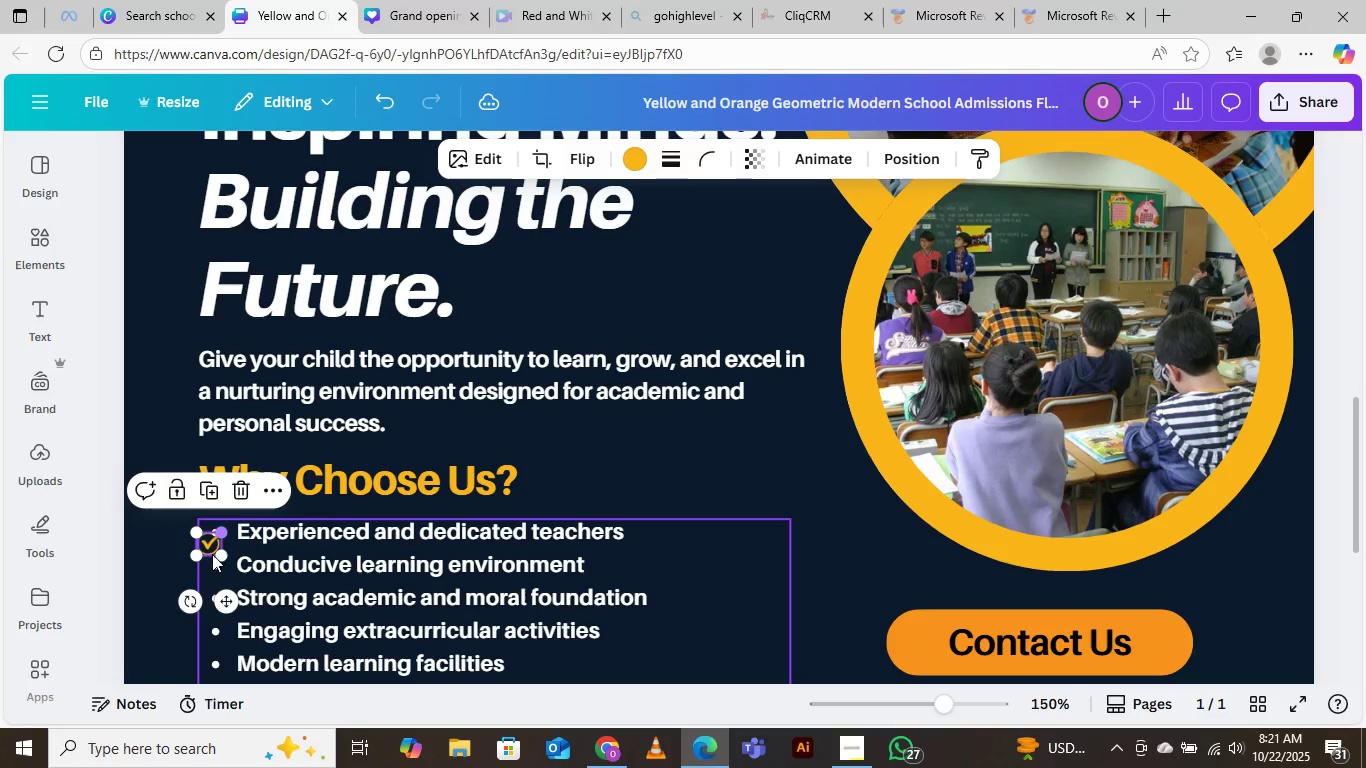 
key(Shift+ShiftLeft)
 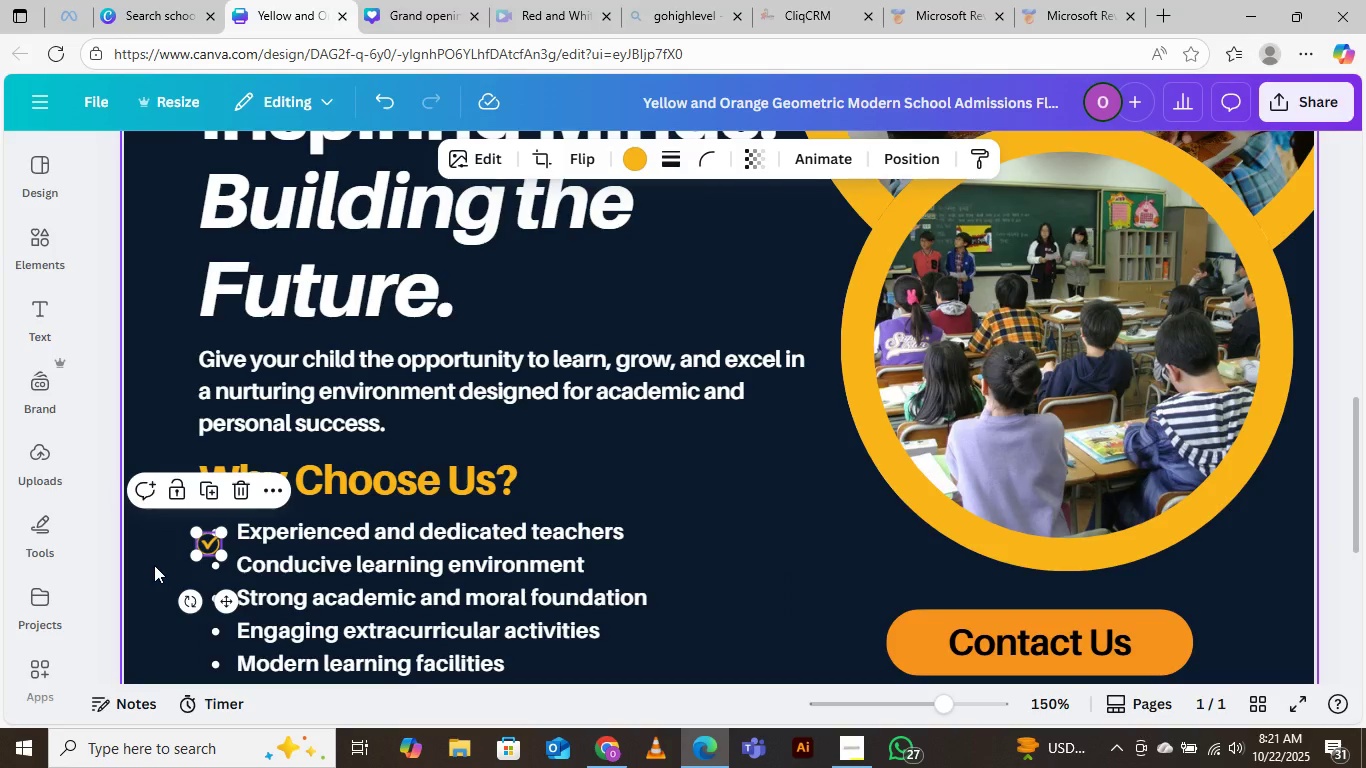 
left_click([154, 565])
 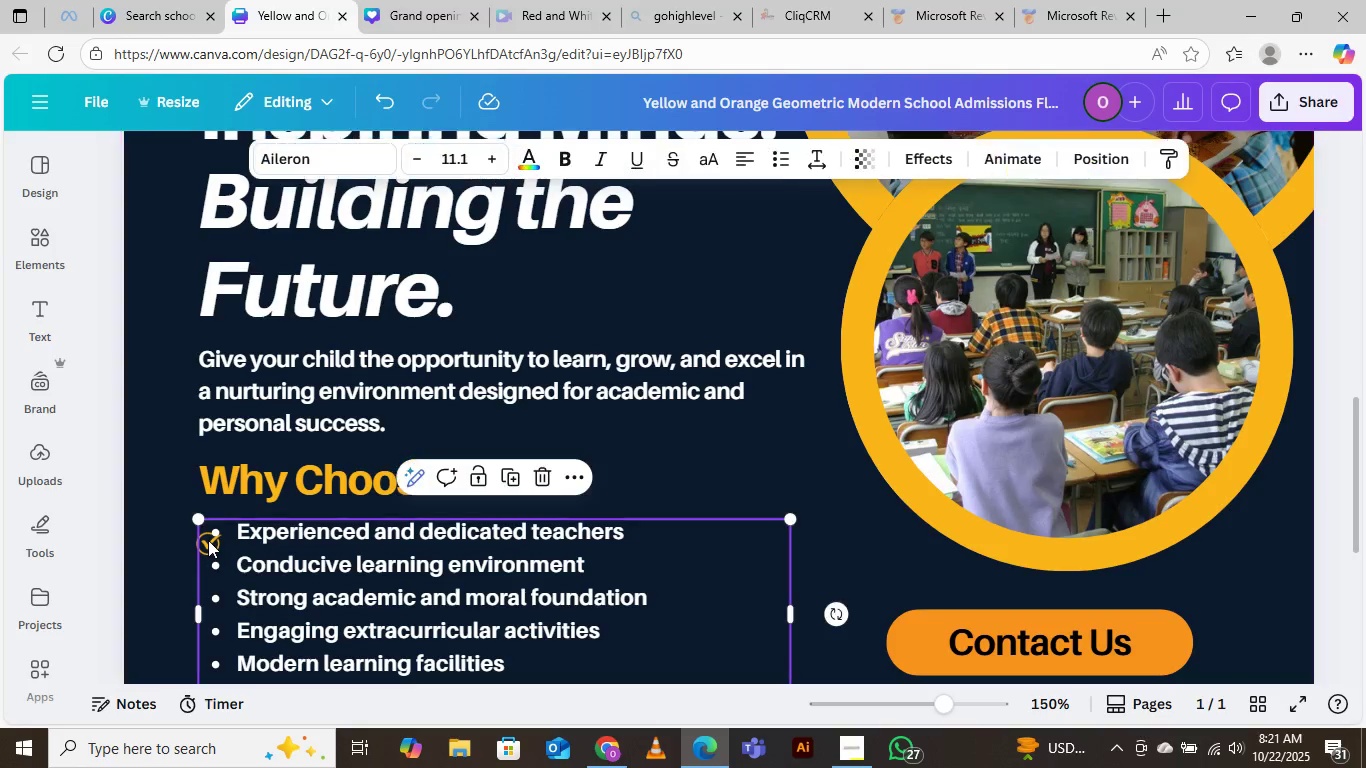 
left_click([208, 540])
 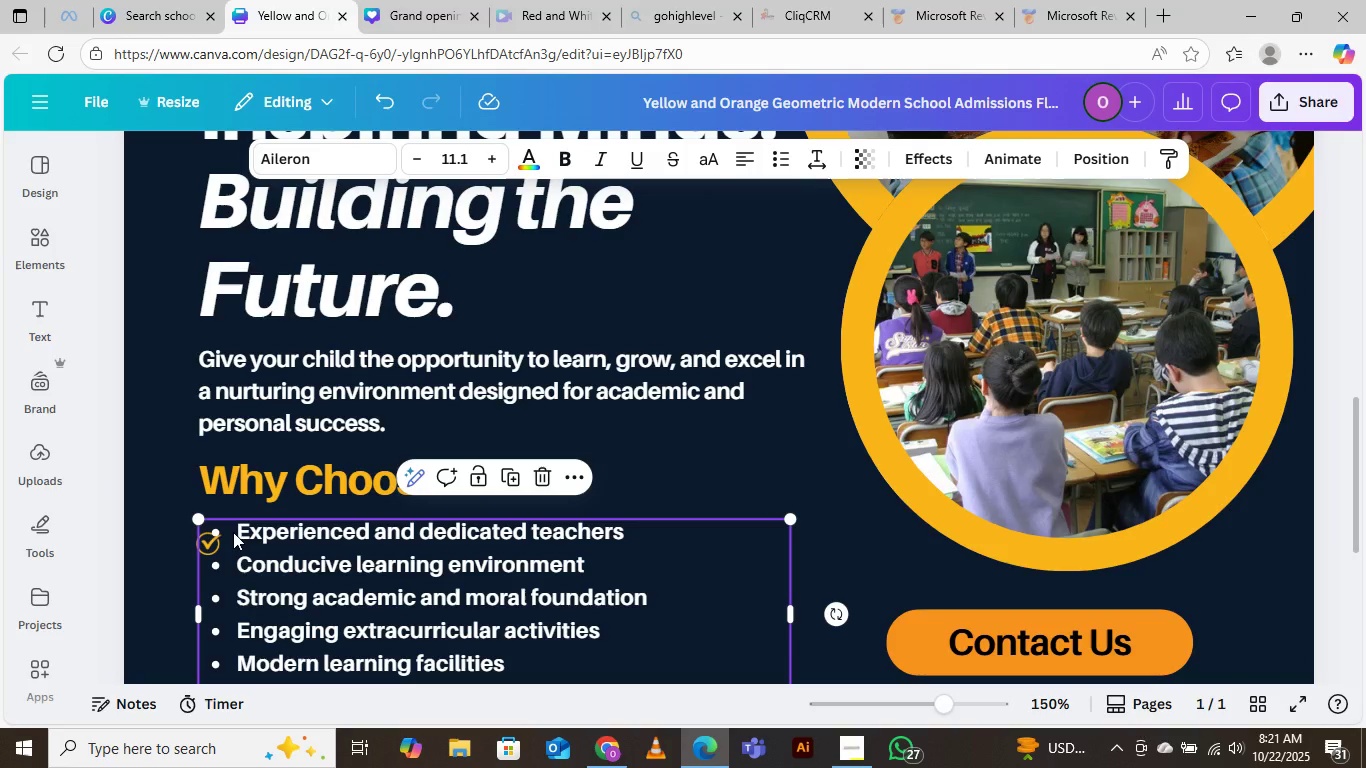 
double_click([233, 532])
 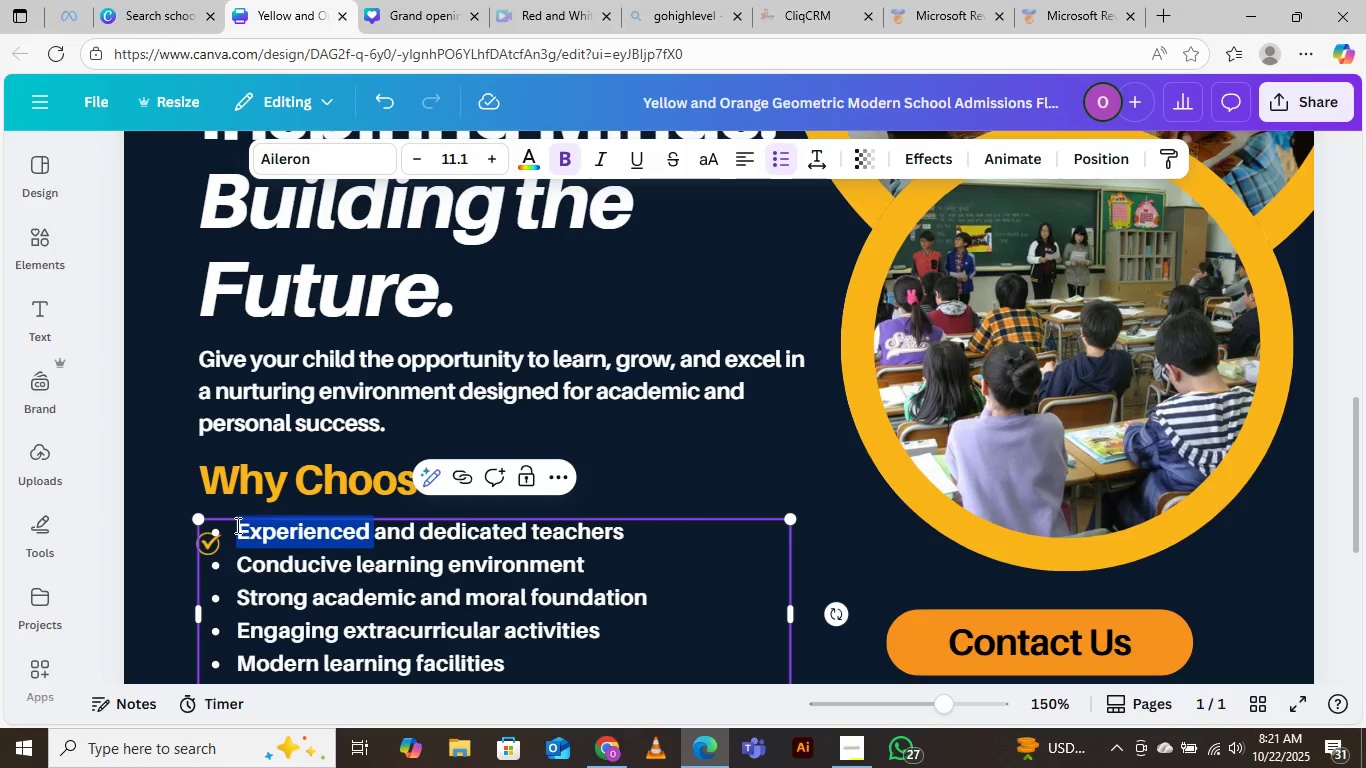 
left_click([236, 525])
 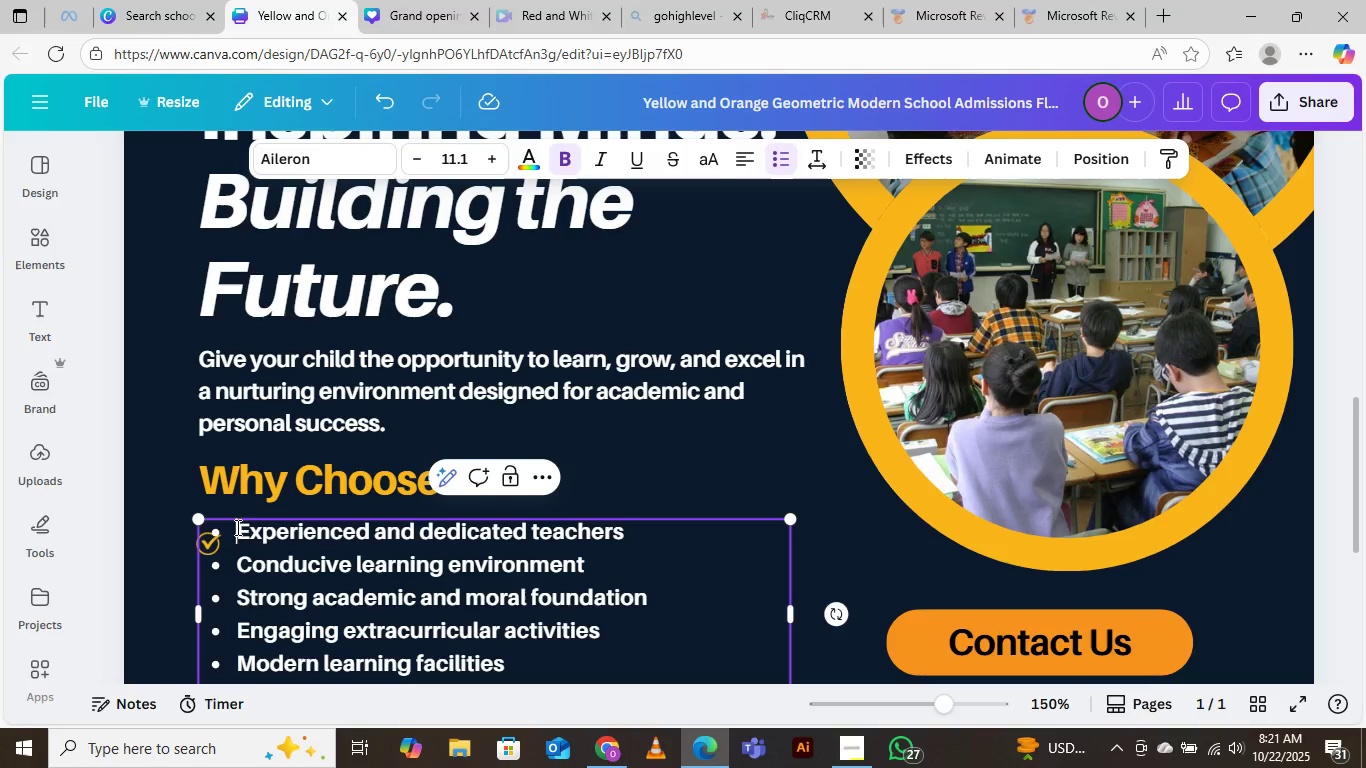 
key(Backspace)
 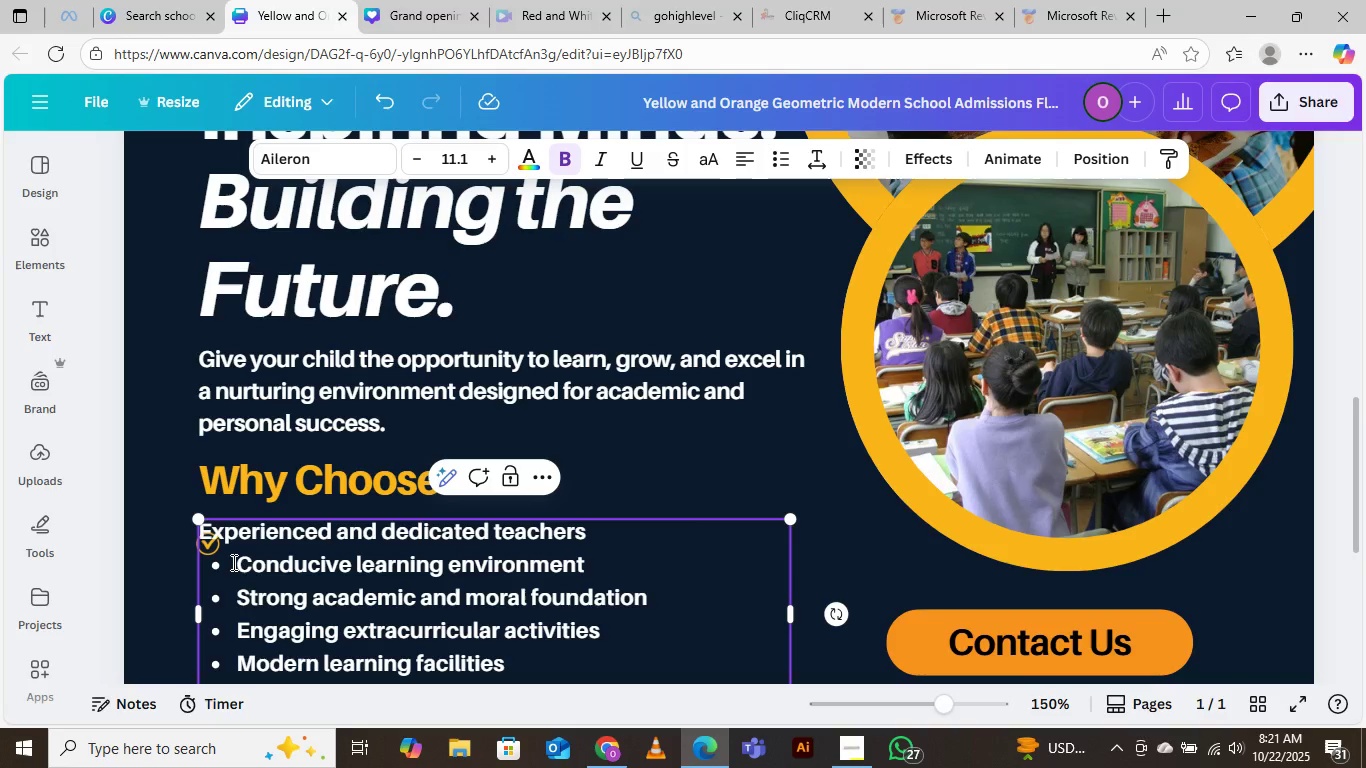 
left_click([232, 562])
 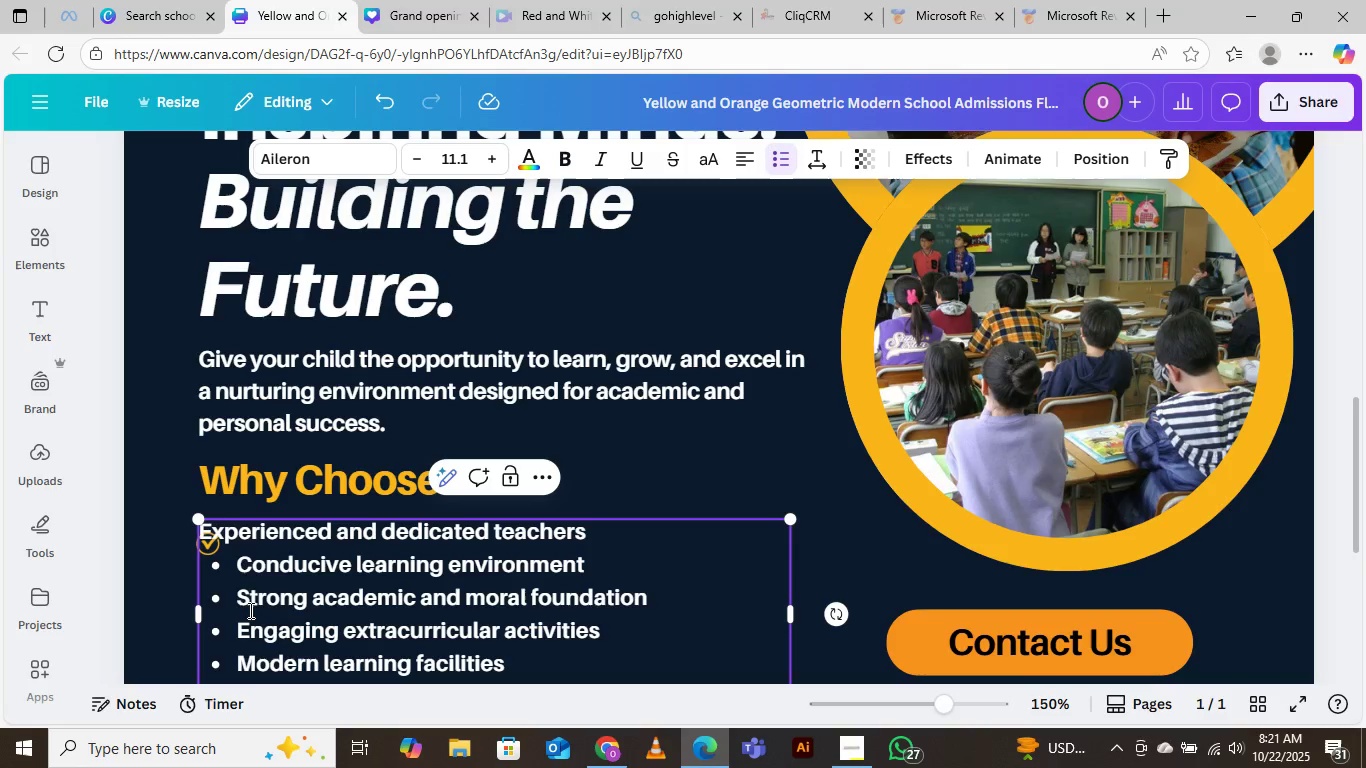 
key(Backspace)
 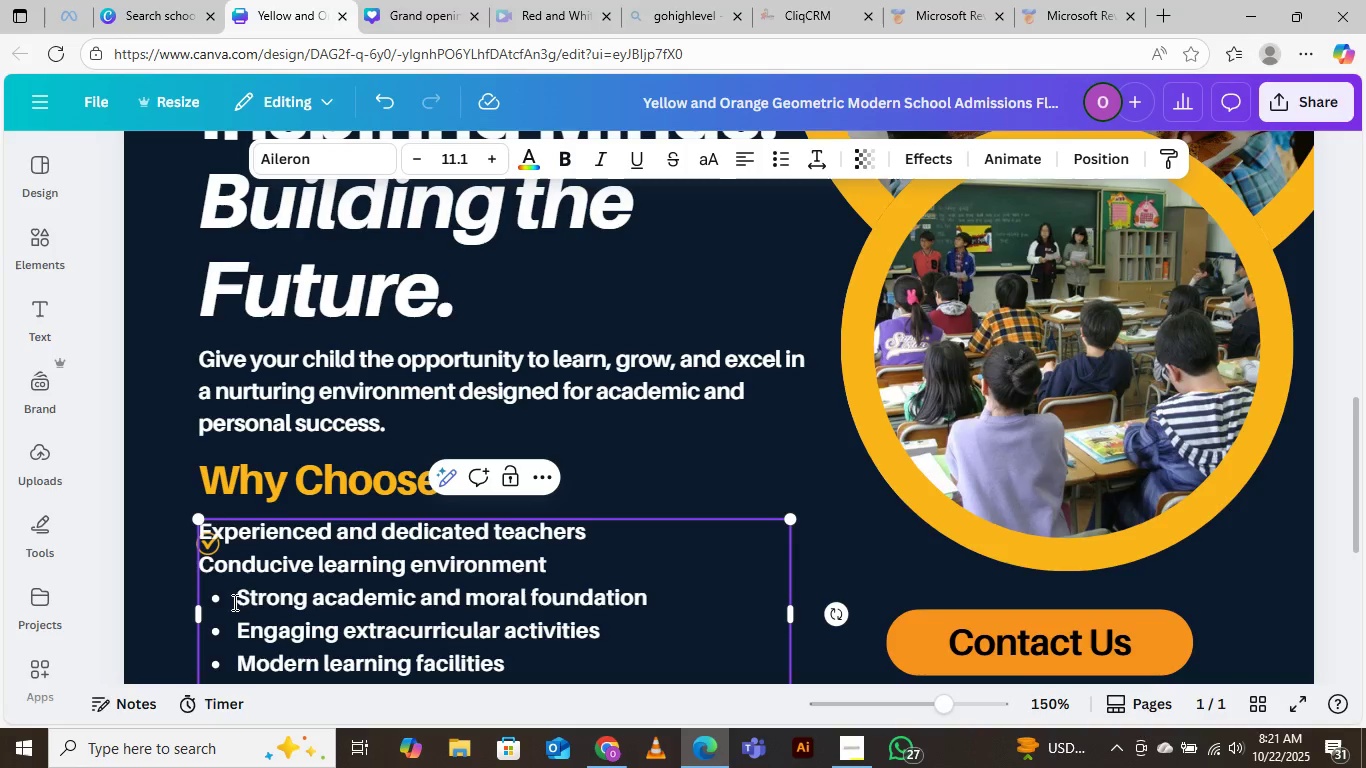 
left_click([237, 597])
 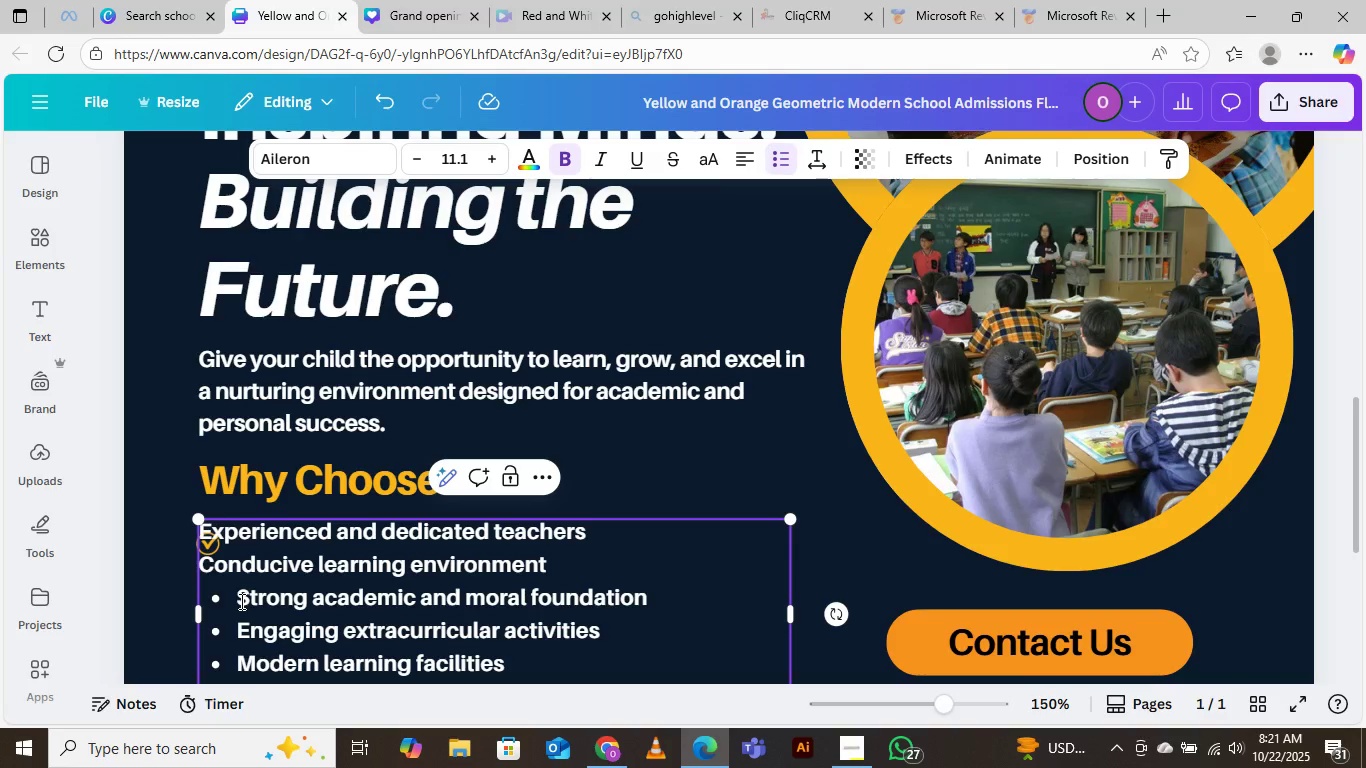 
key(Backspace)
 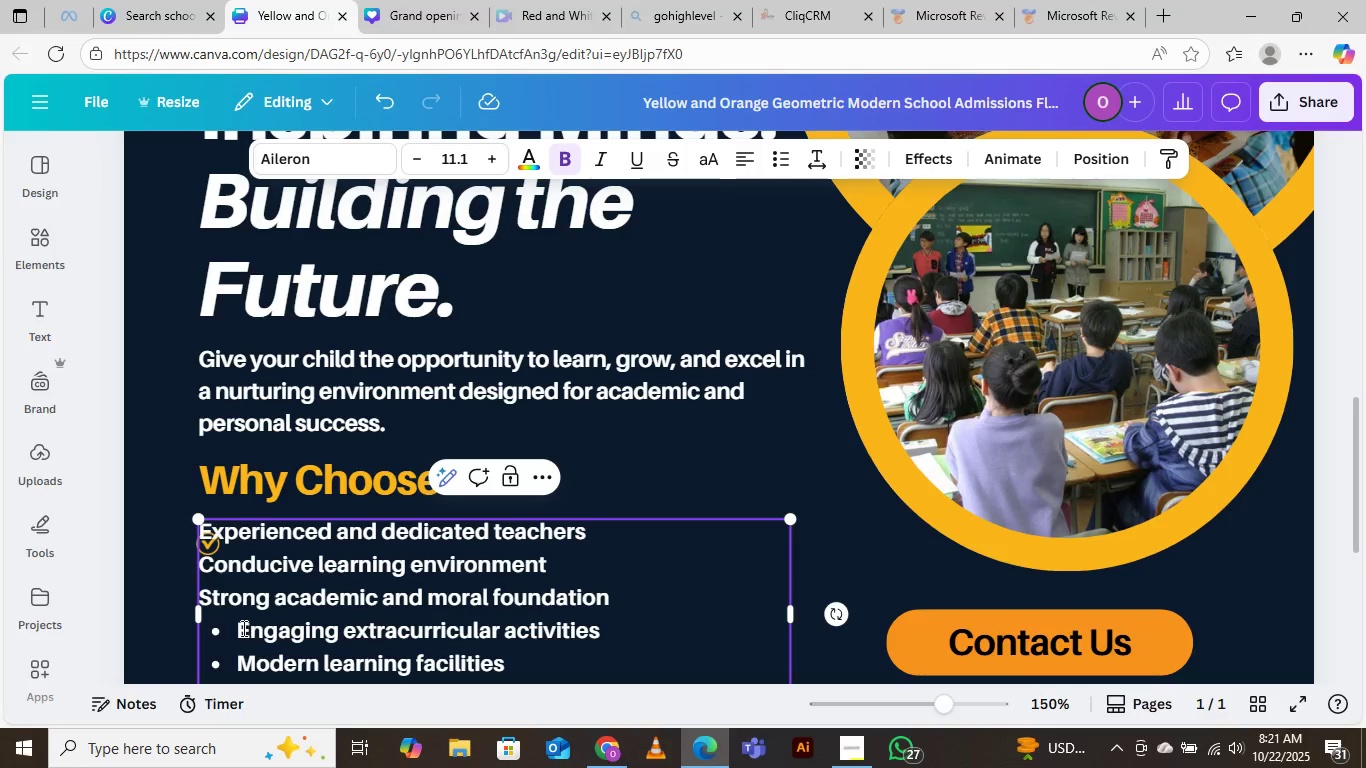 
left_click([238, 628])
 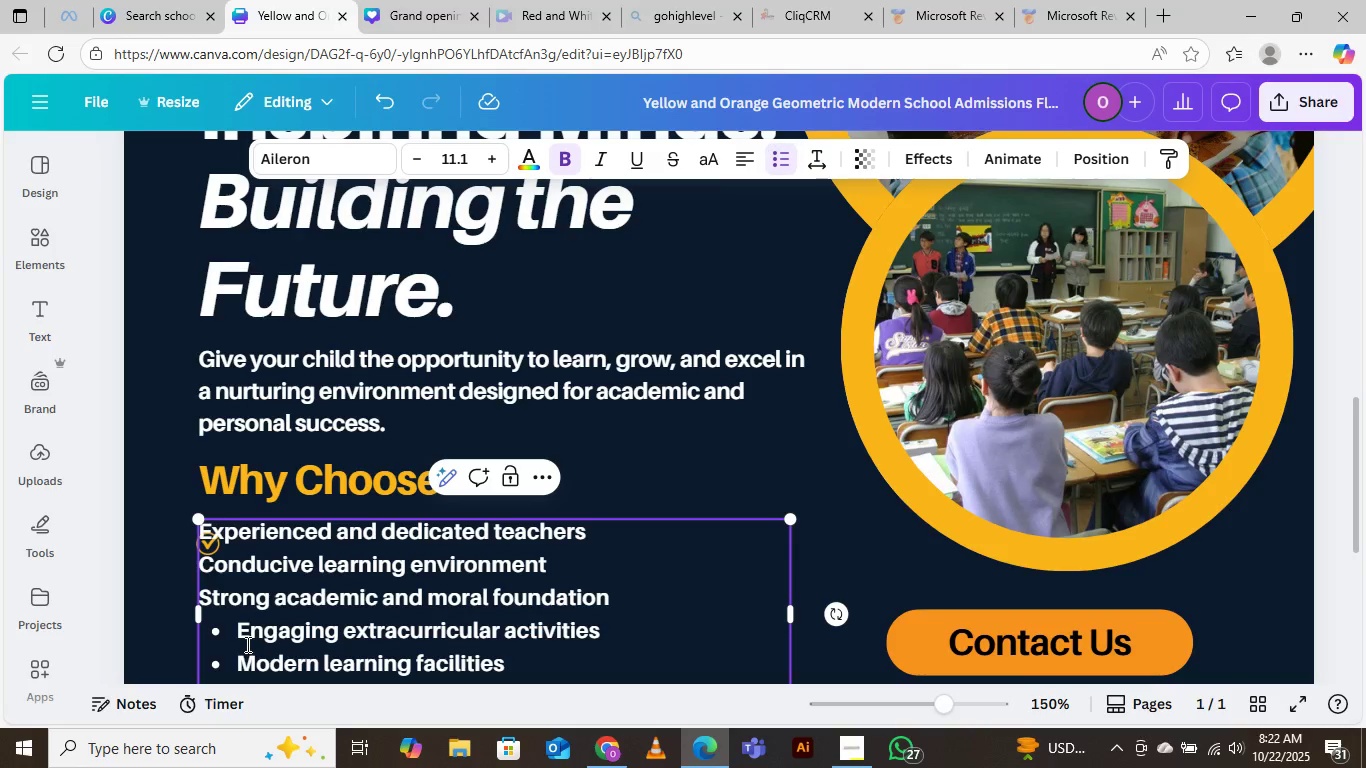 
key(Backspace)
 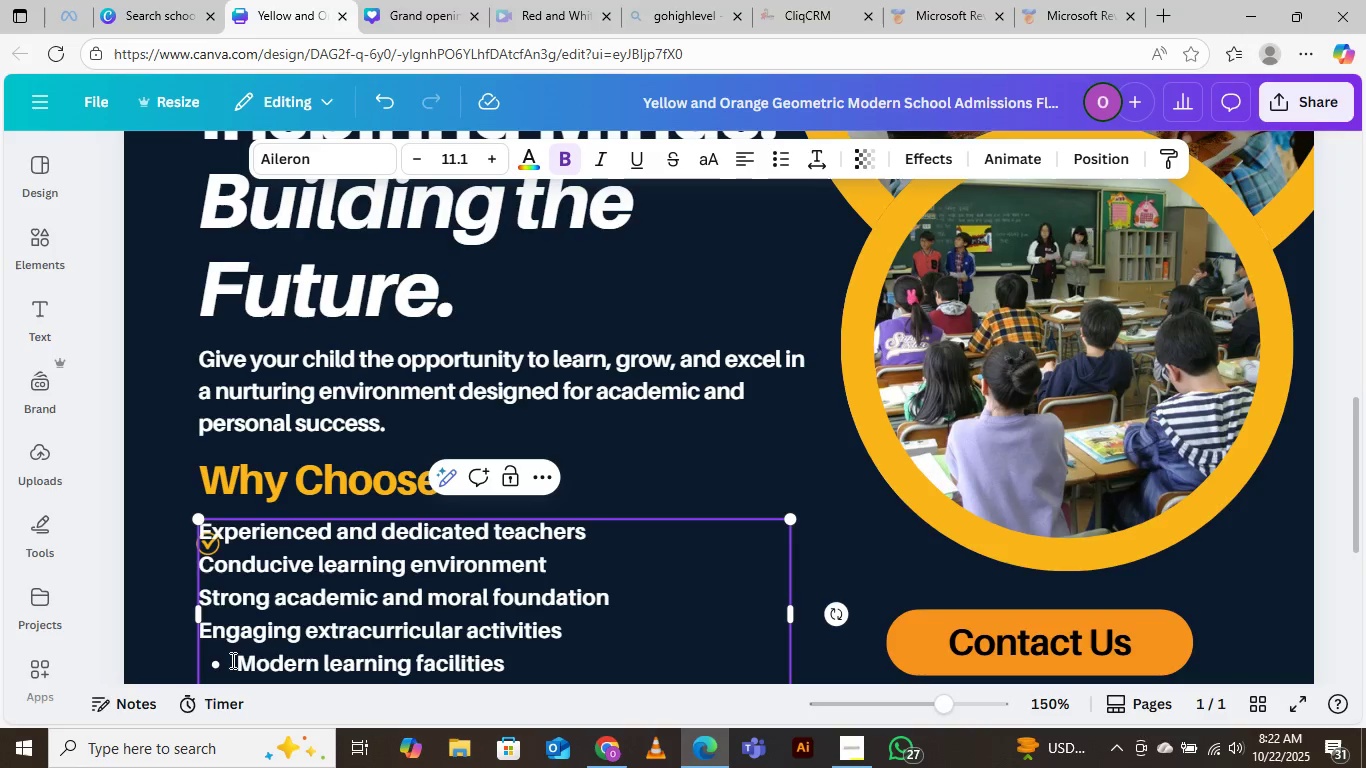 
left_click([236, 672])
 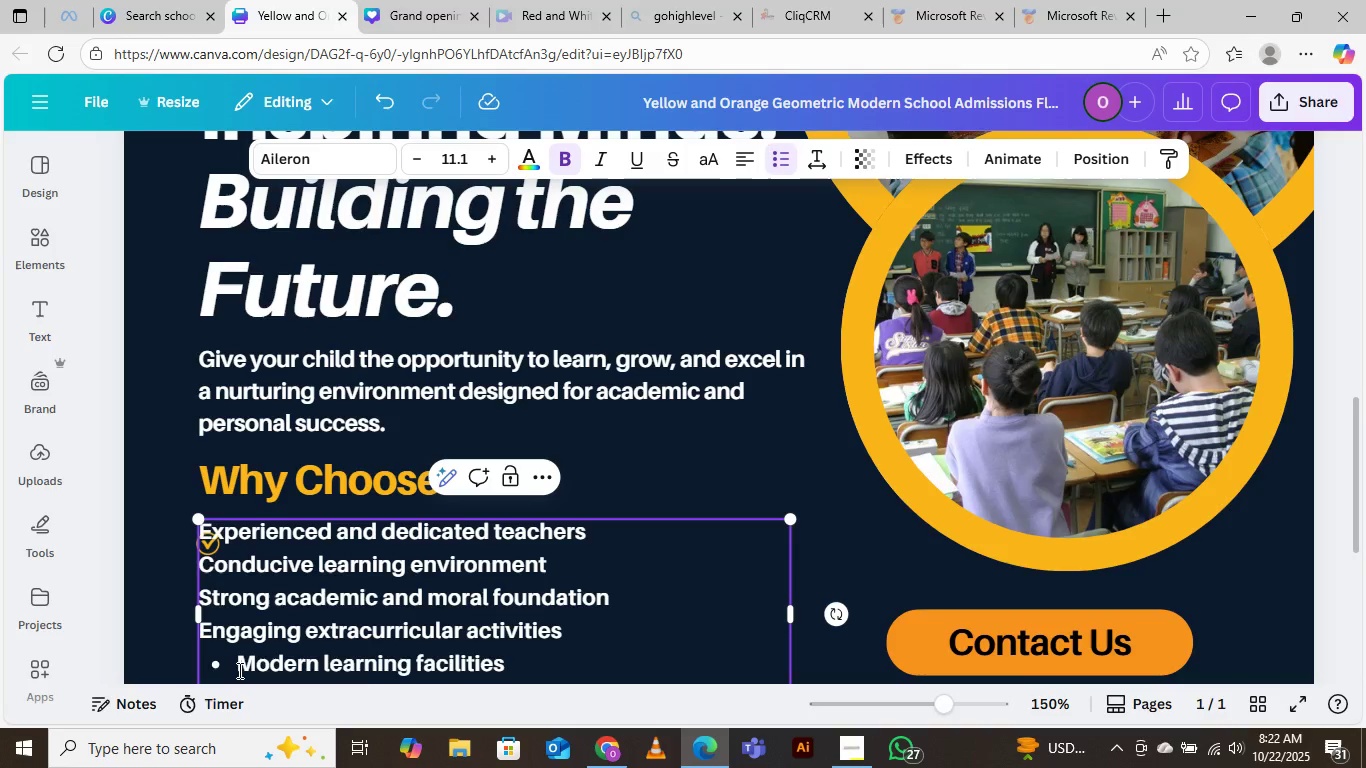 
key(Backspace)
 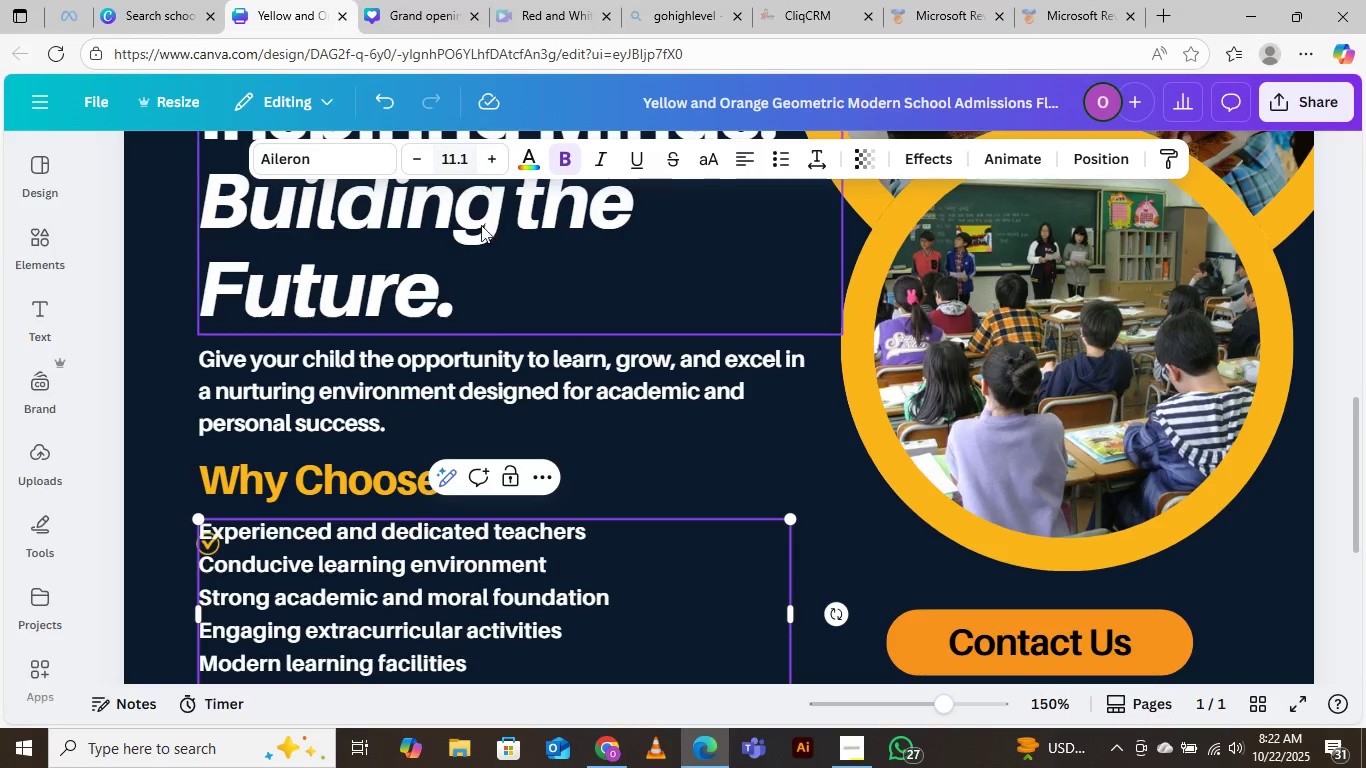 
scroll: coordinate [522, 391], scroll_direction: down, amount: 4.0
 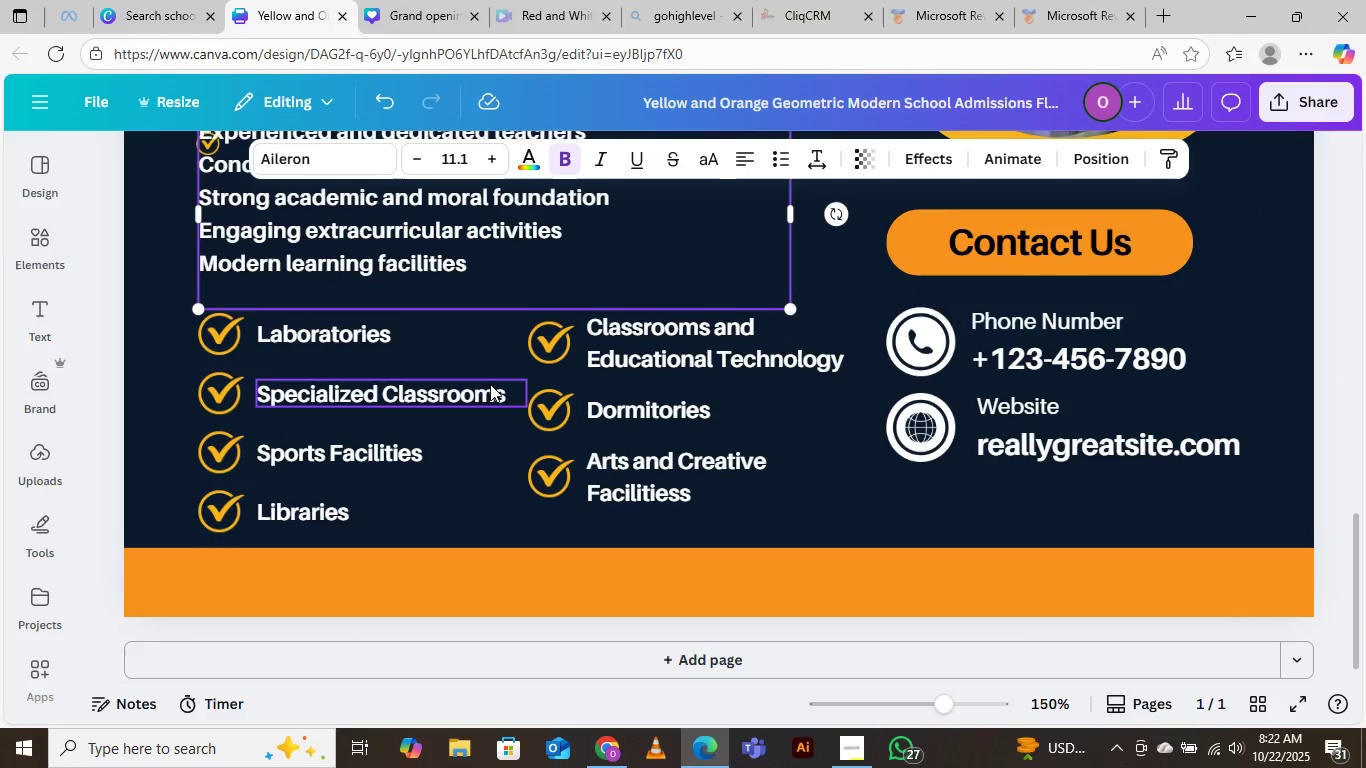 
scroll: coordinate [490, 384], scroll_direction: up, amount: 1.0
 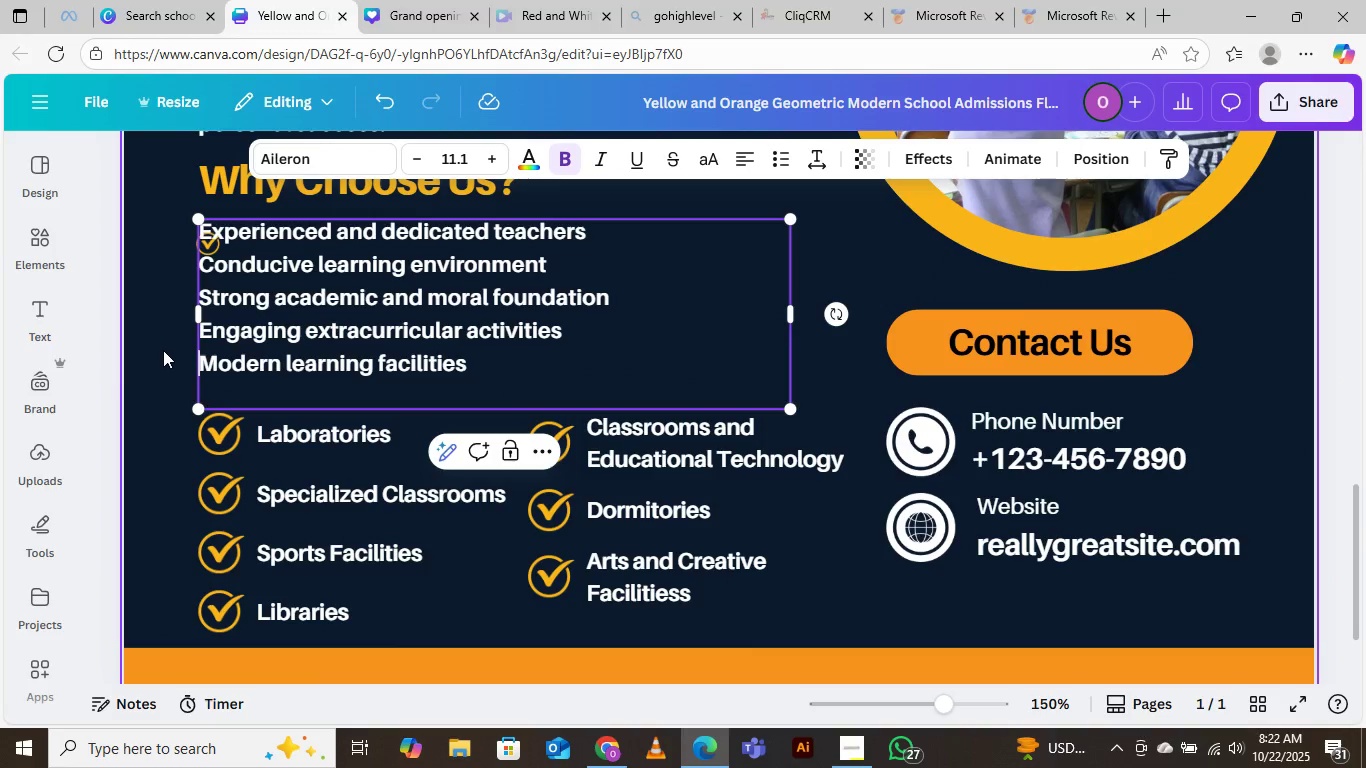 
left_click([163, 350])
 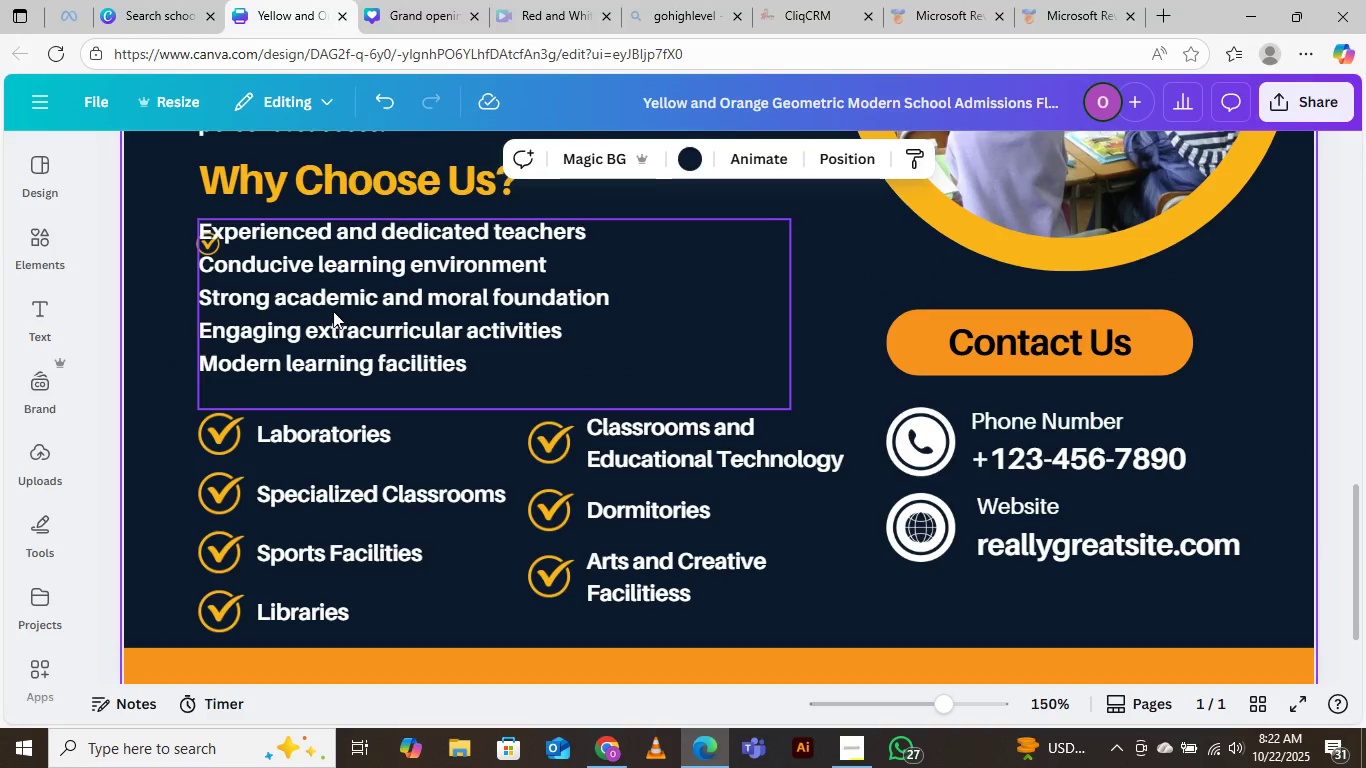 
left_click([333, 311])
 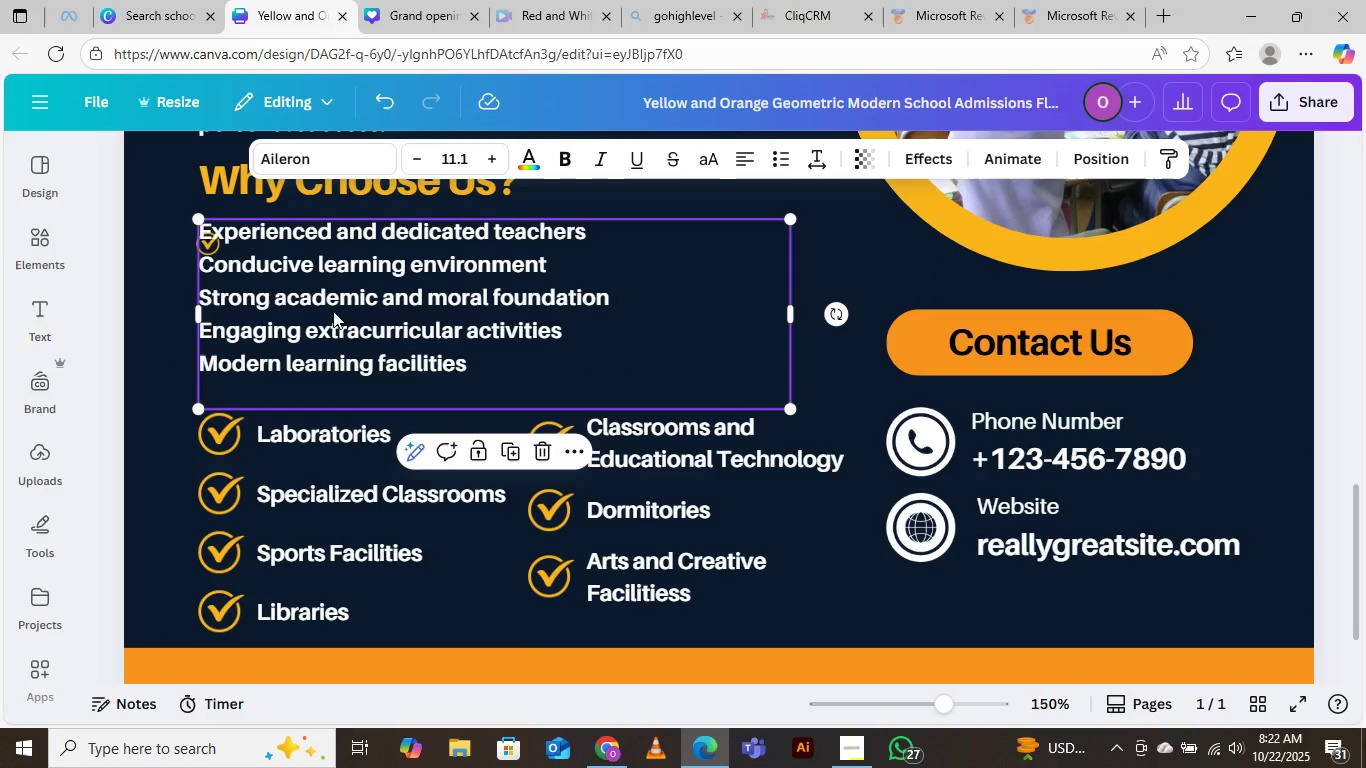 
hold_key(key=ArrowRight, duration=0.82)
 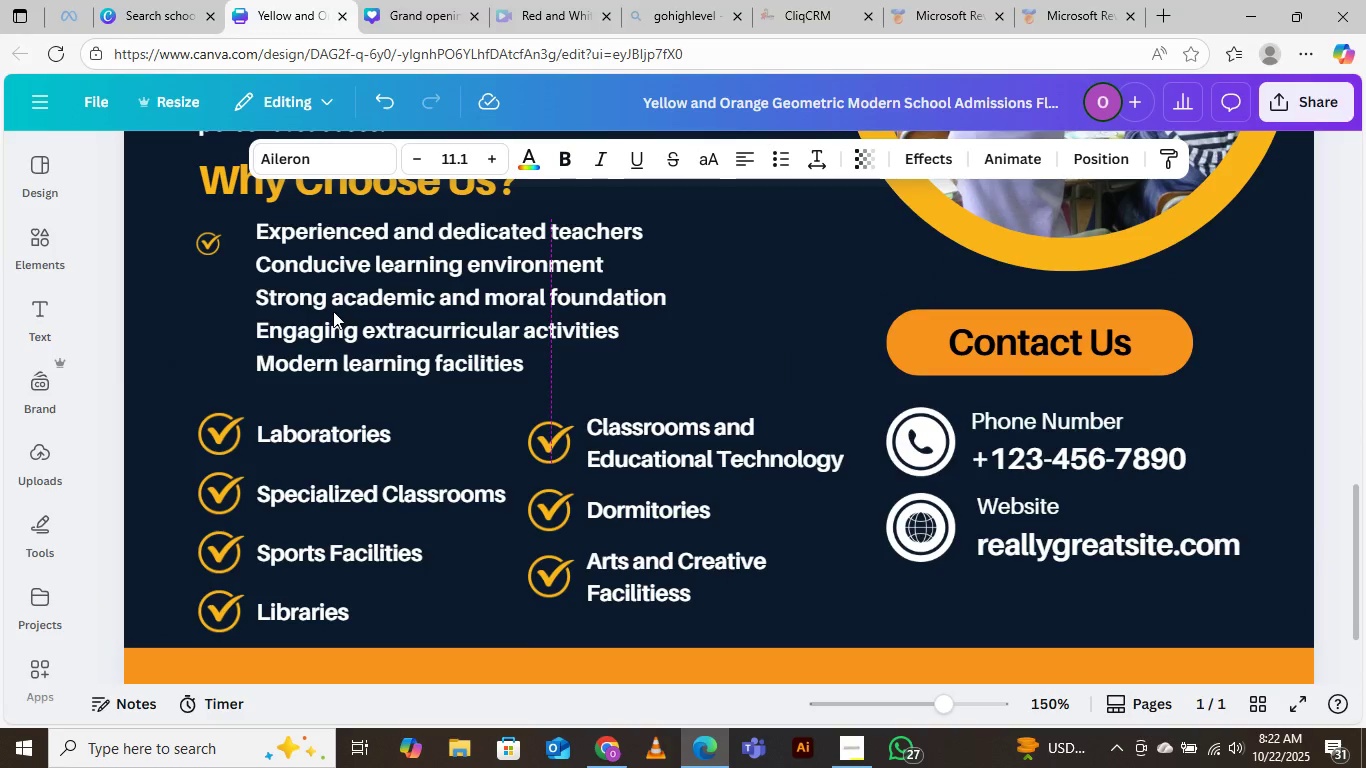 
key(ArrowDown)
 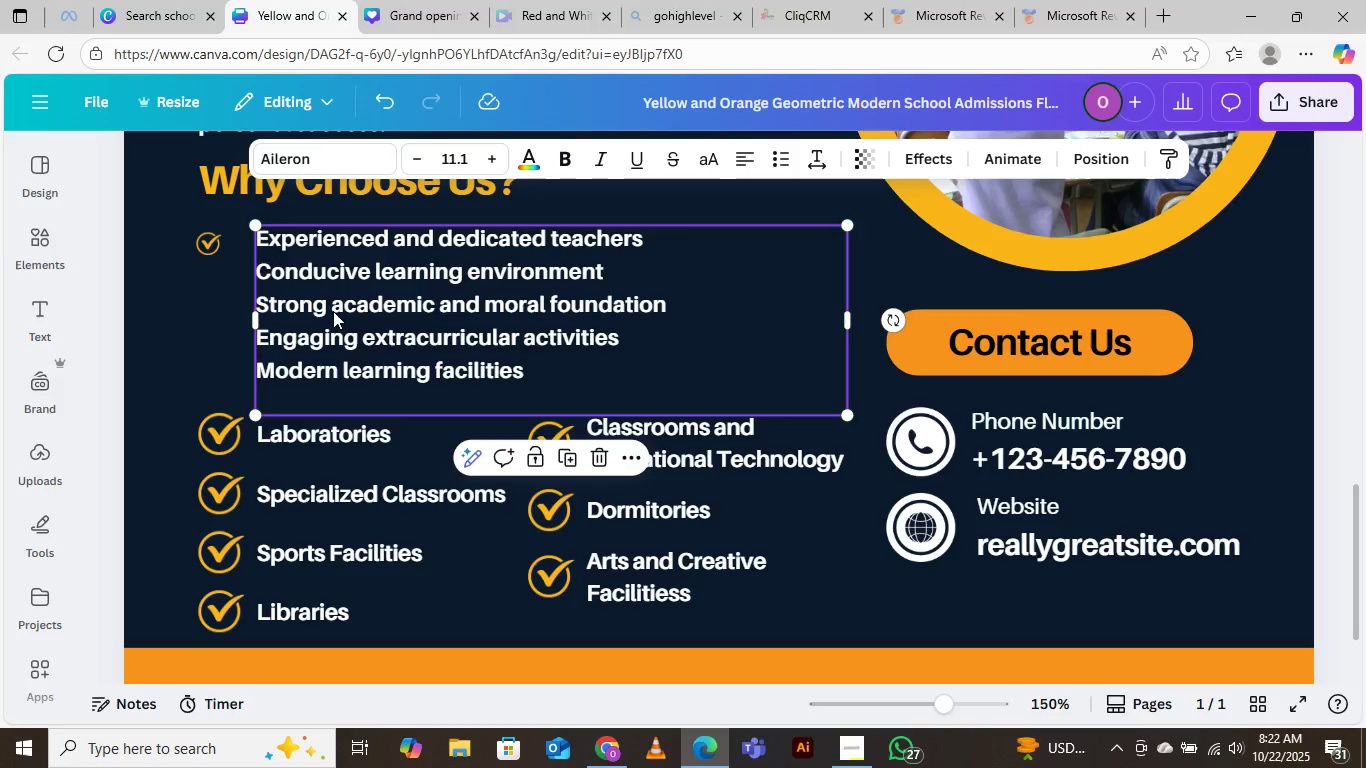 
key(ArrowLeft)
 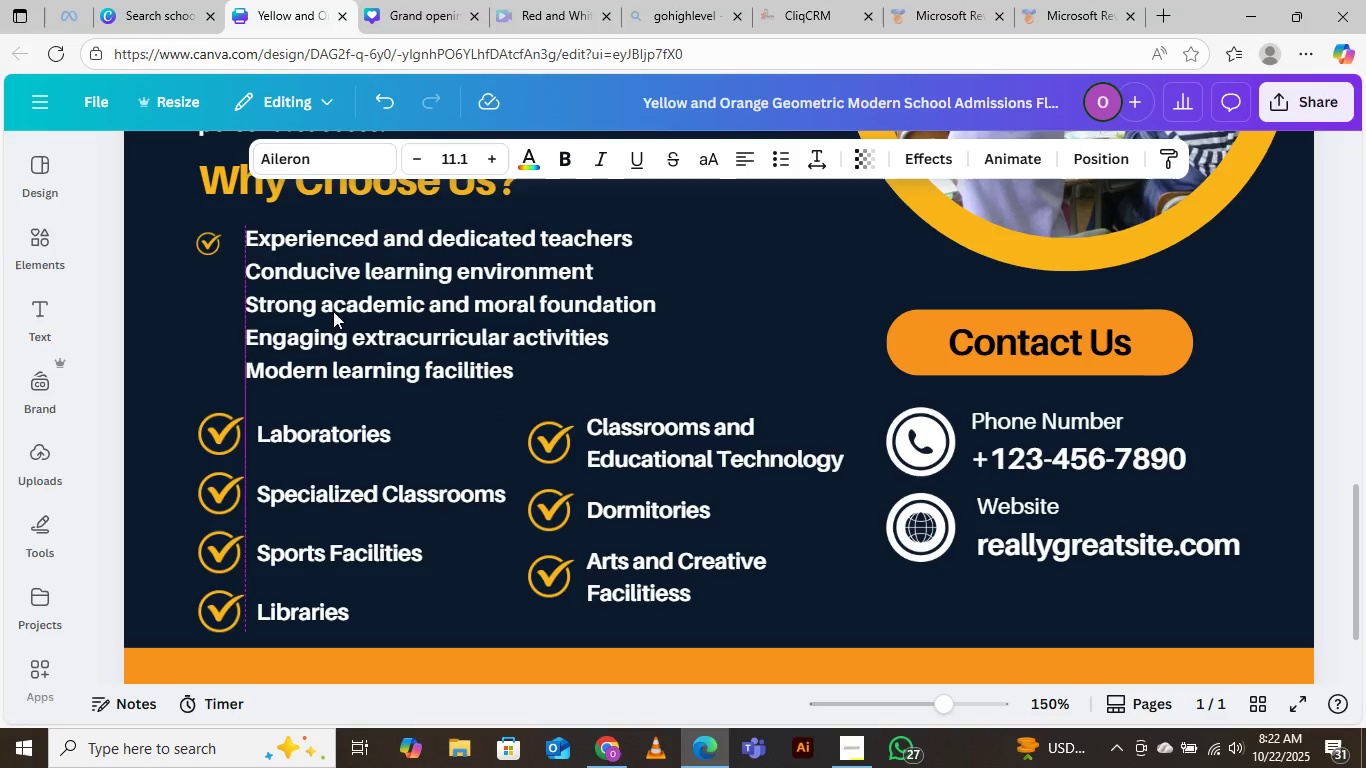 
key(ArrowLeft)
 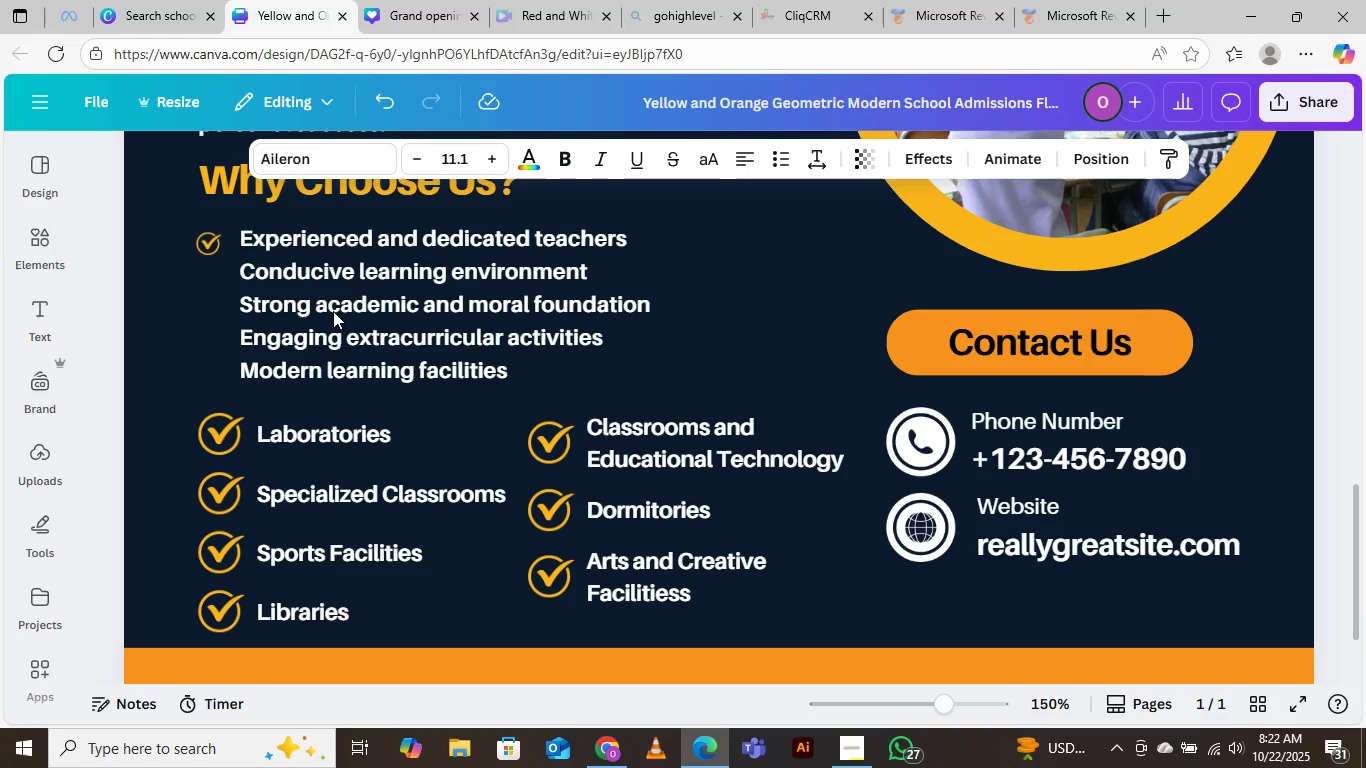 
key(ArrowLeft)
 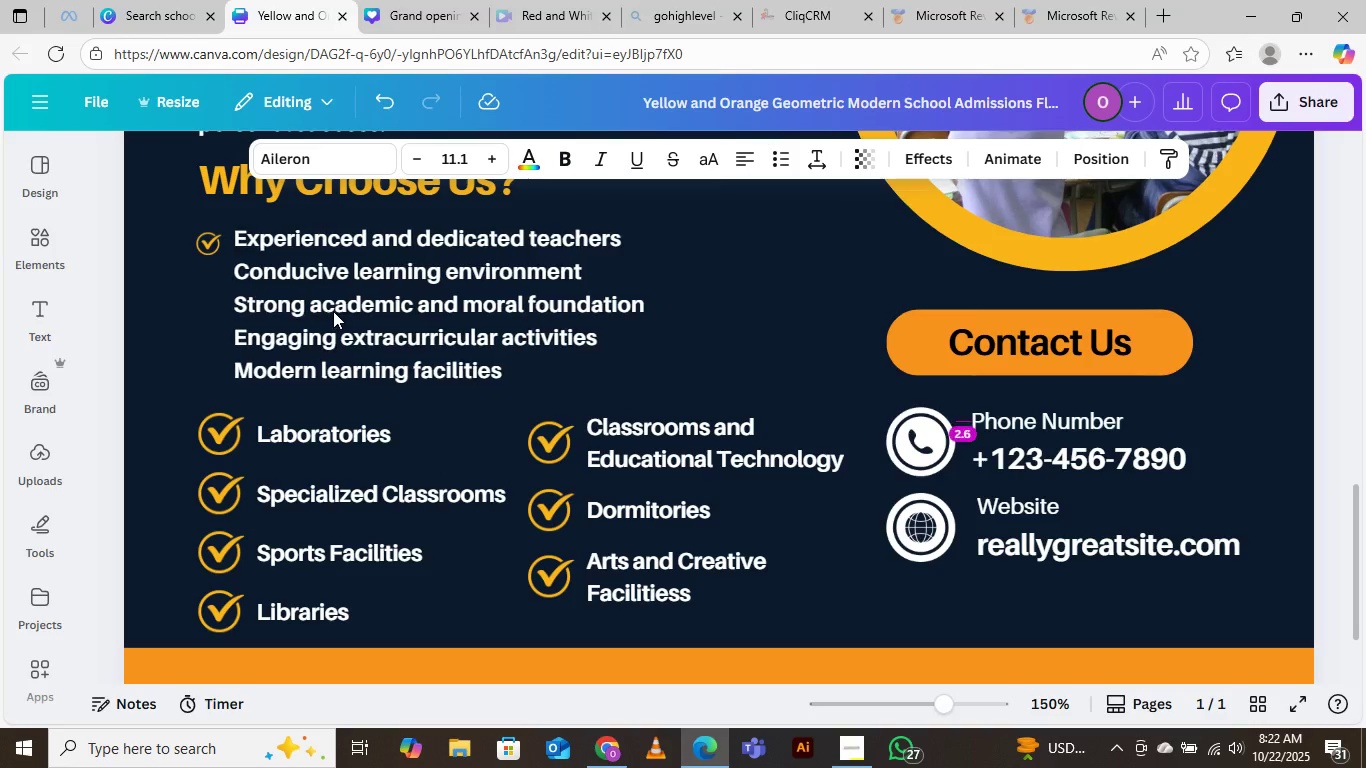 
key(ArrowLeft)
 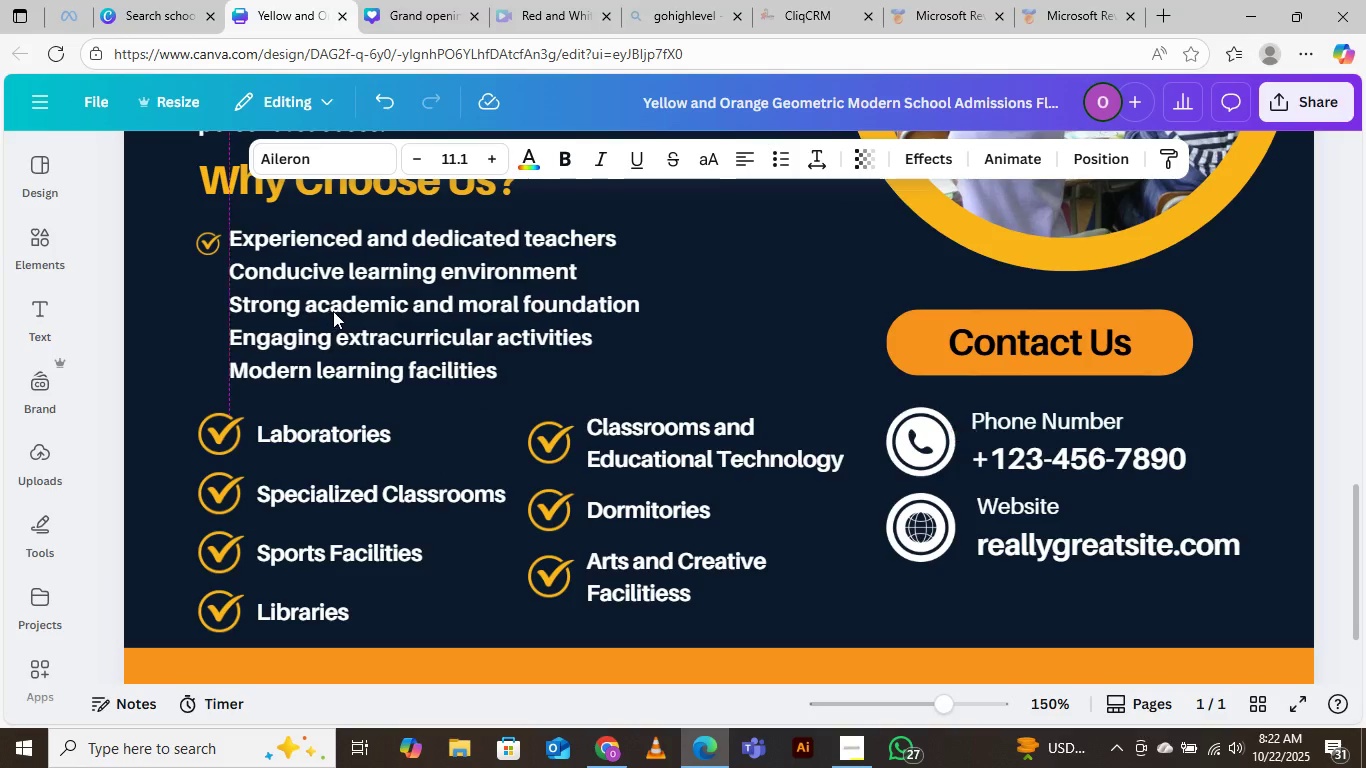 
key(ArrowLeft)
 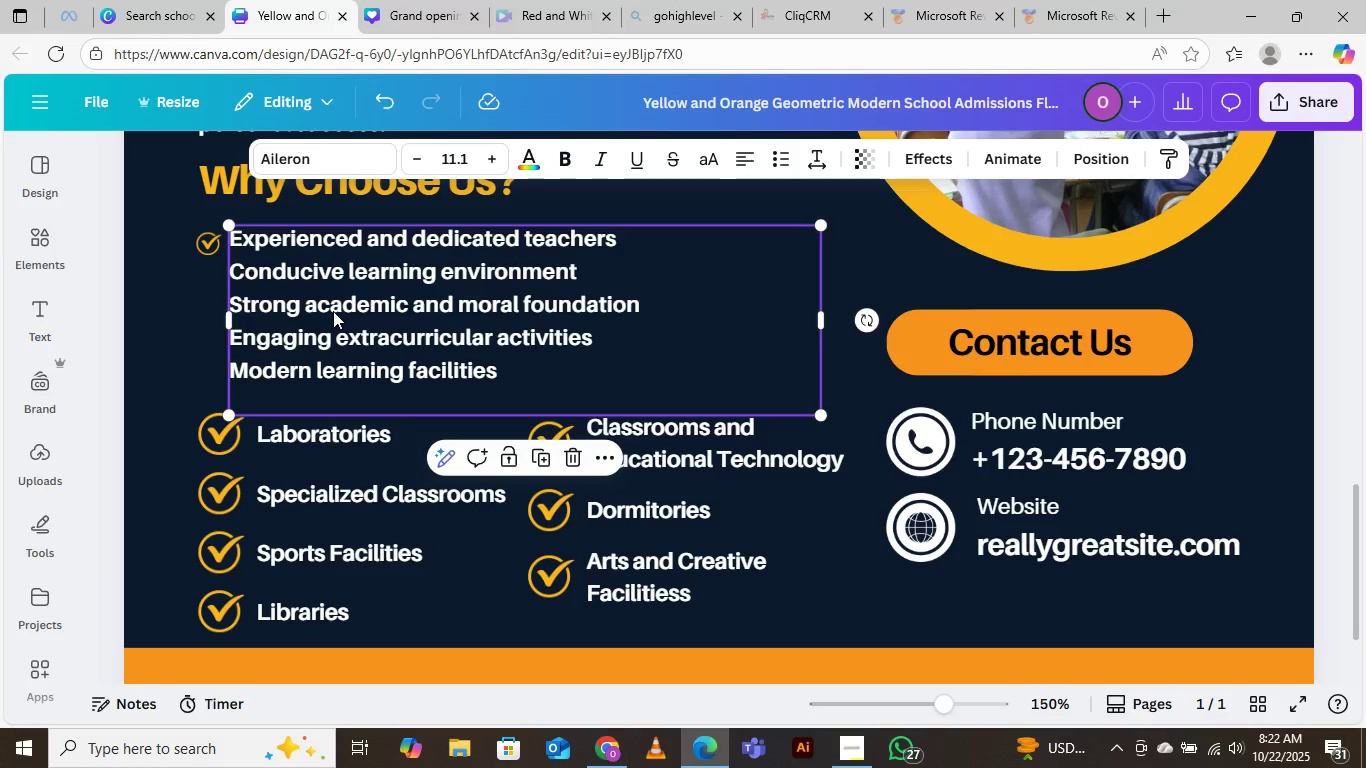 
key(ArrowUp)
 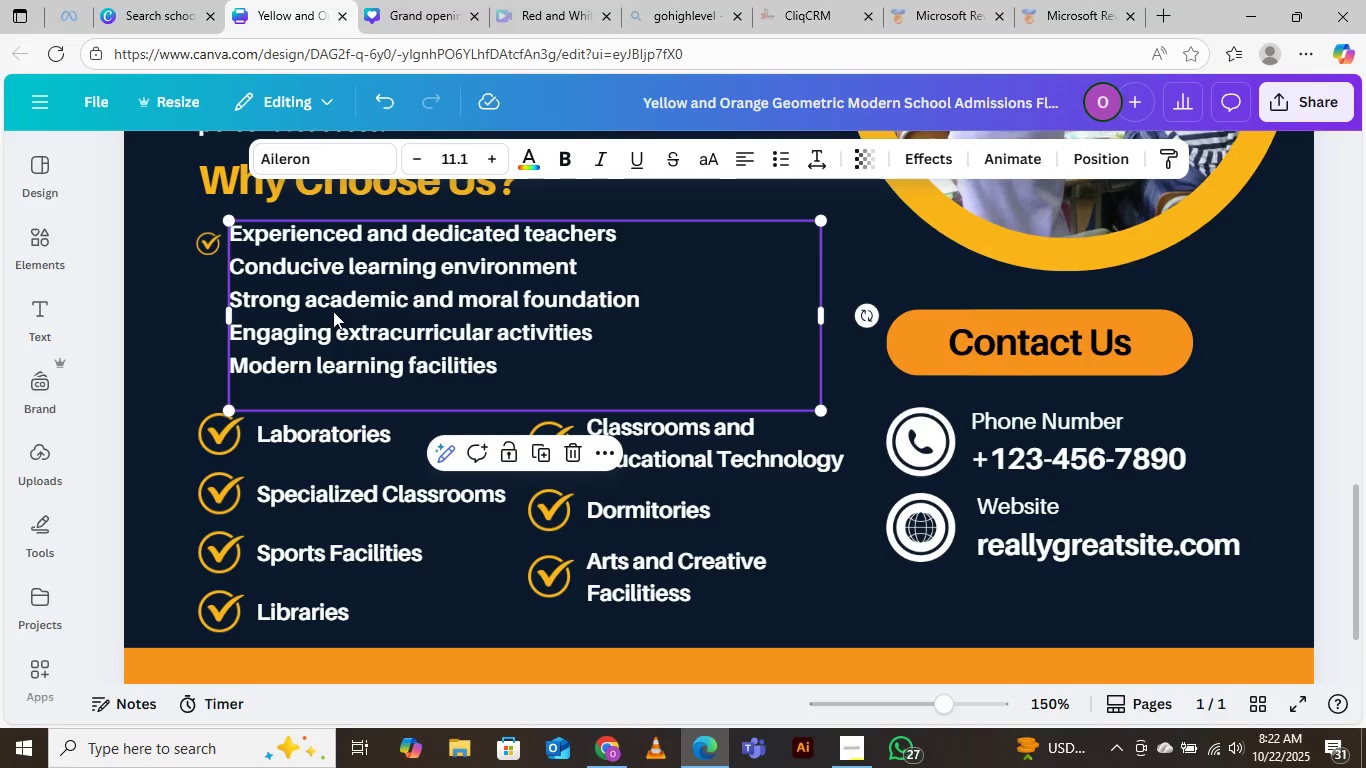 
key(Control+Equal)
 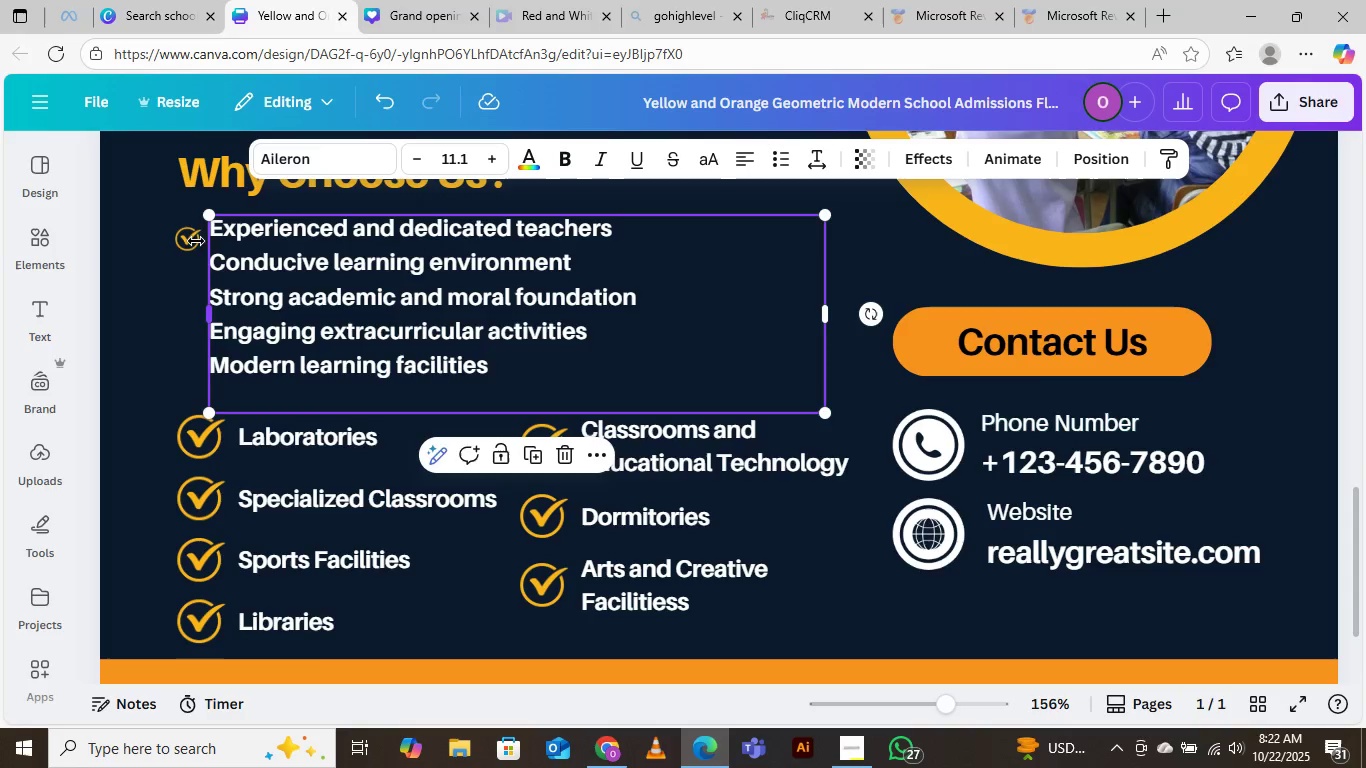 
left_click([182, 235])
 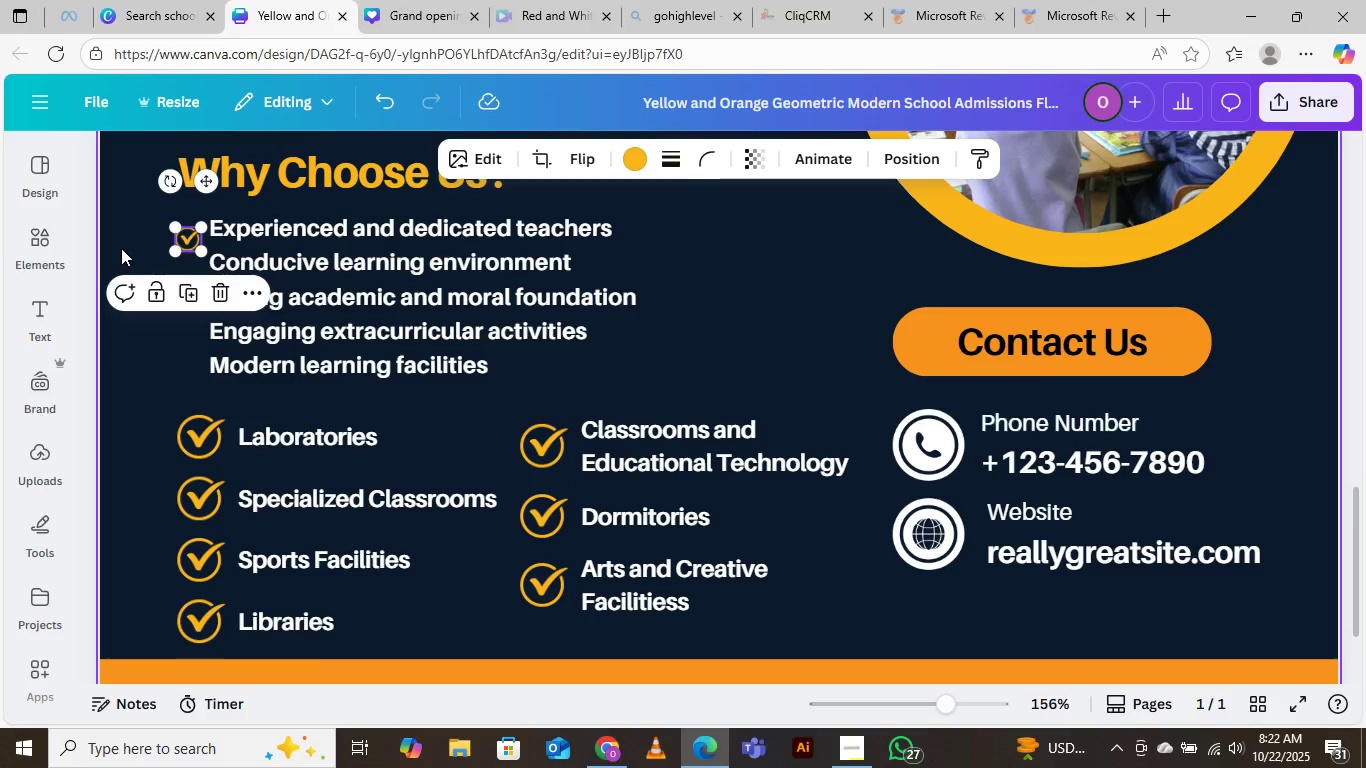 
key(ArrowUp)
 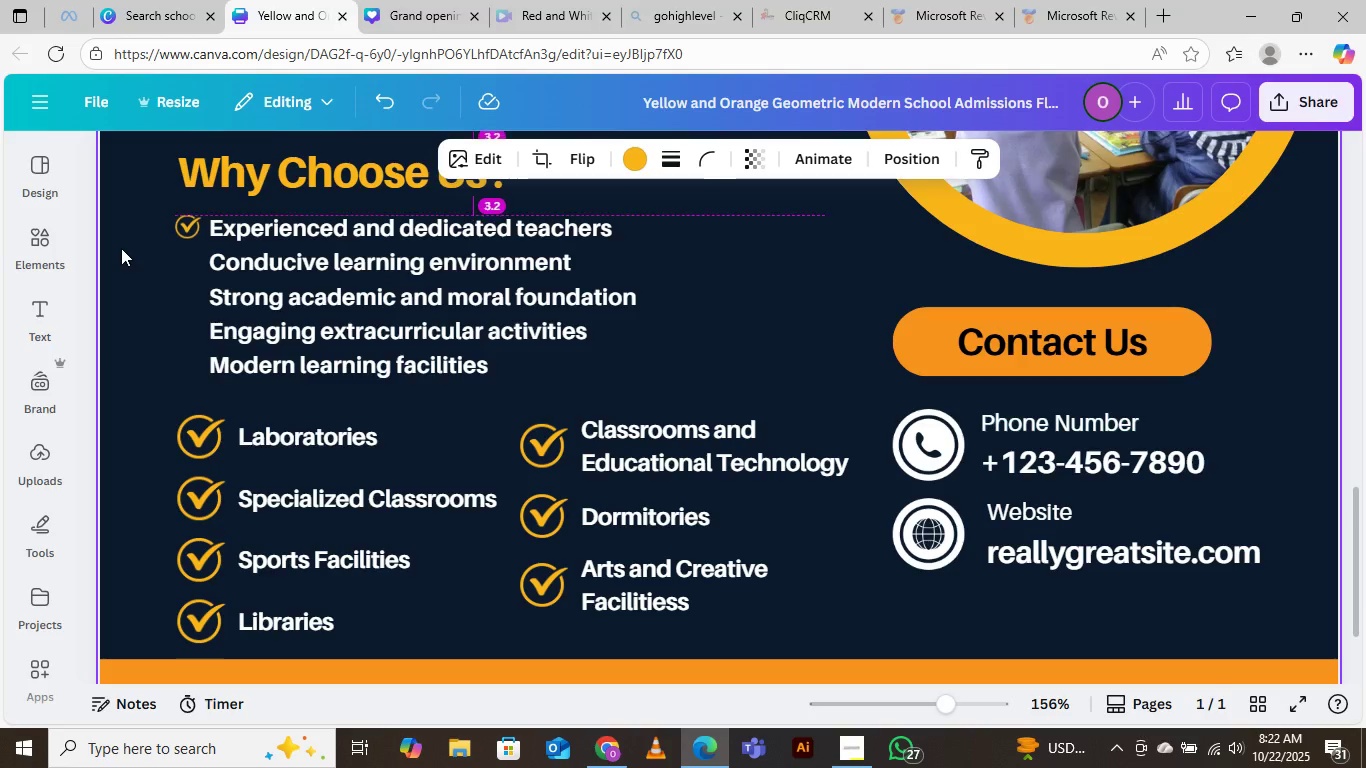 
key(ArrowUp)
 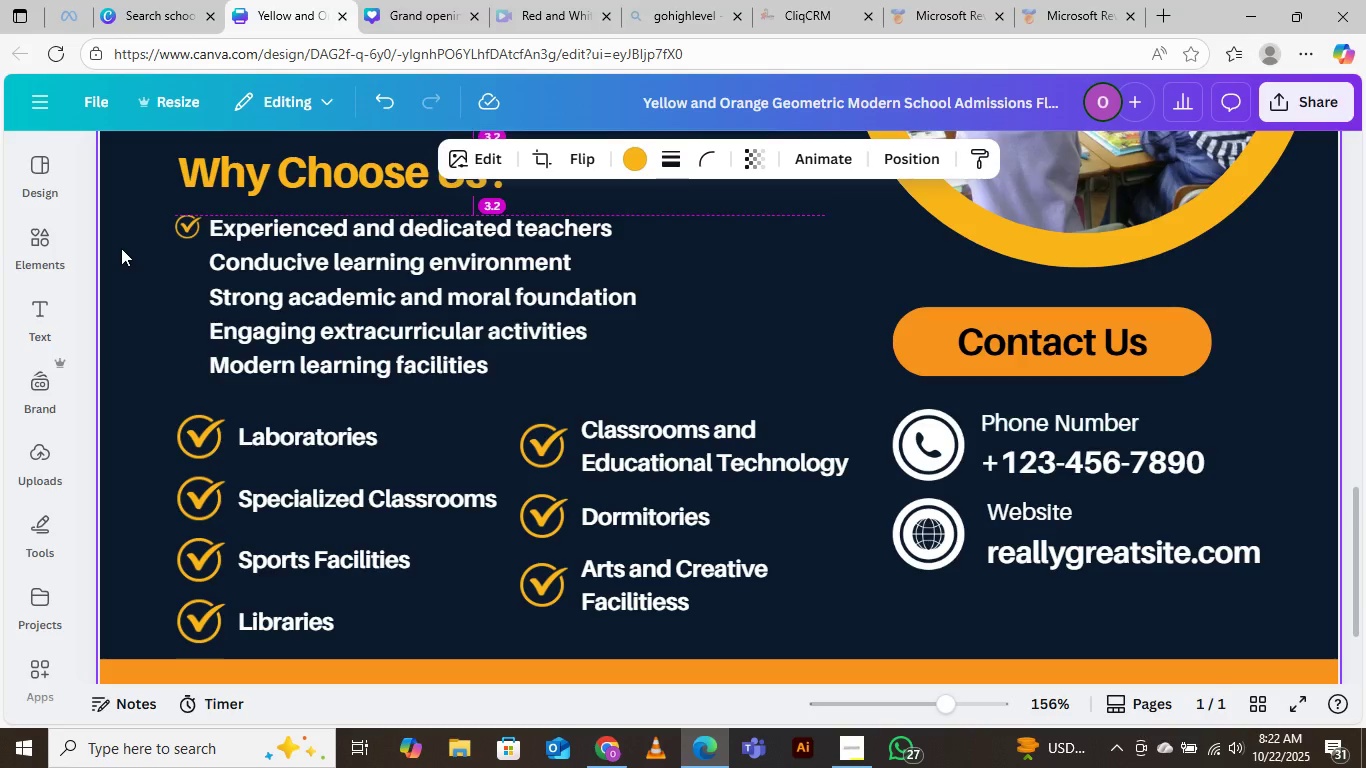 
key(ArrowDown)
 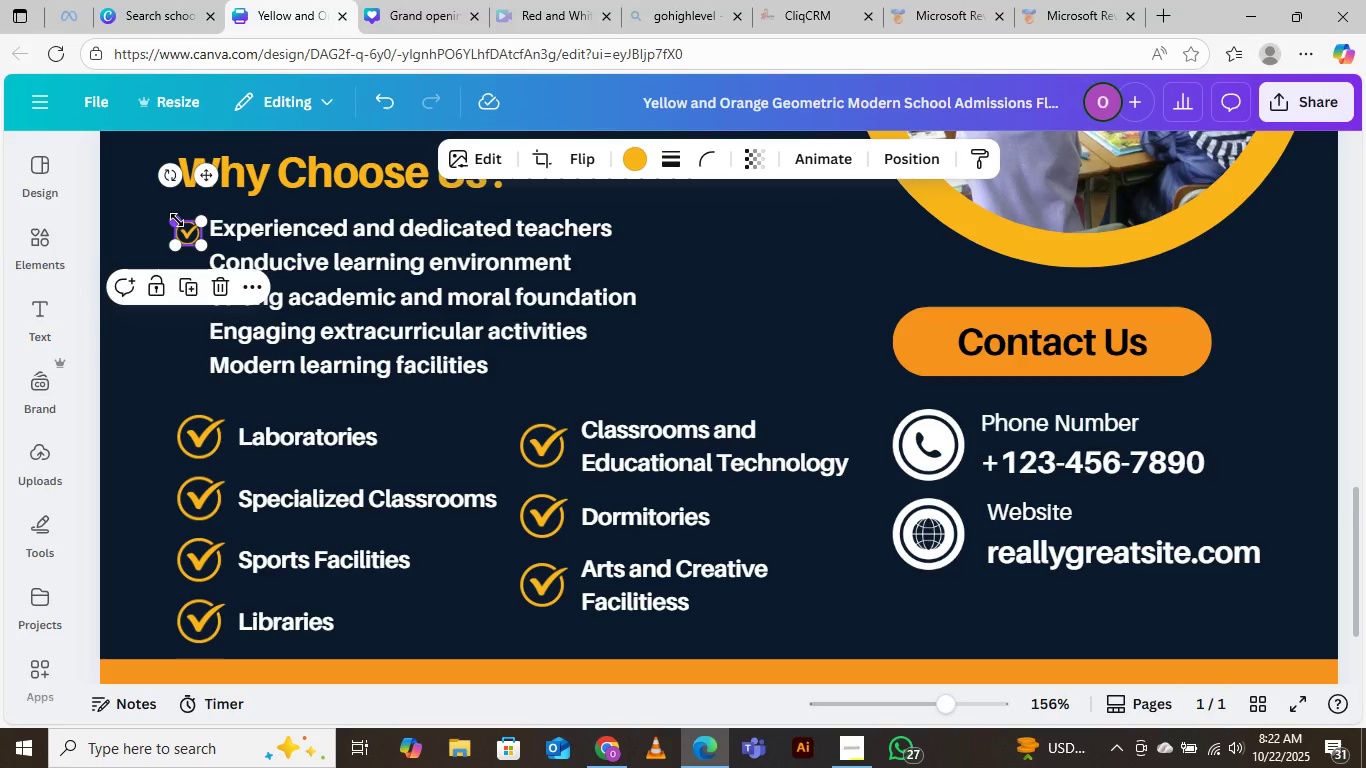 
hold_key(key=ShiftLeft, duration=1.53)
left_click_drag(start_coordinate=[177, 220], to_coordinate=[186, 222])
 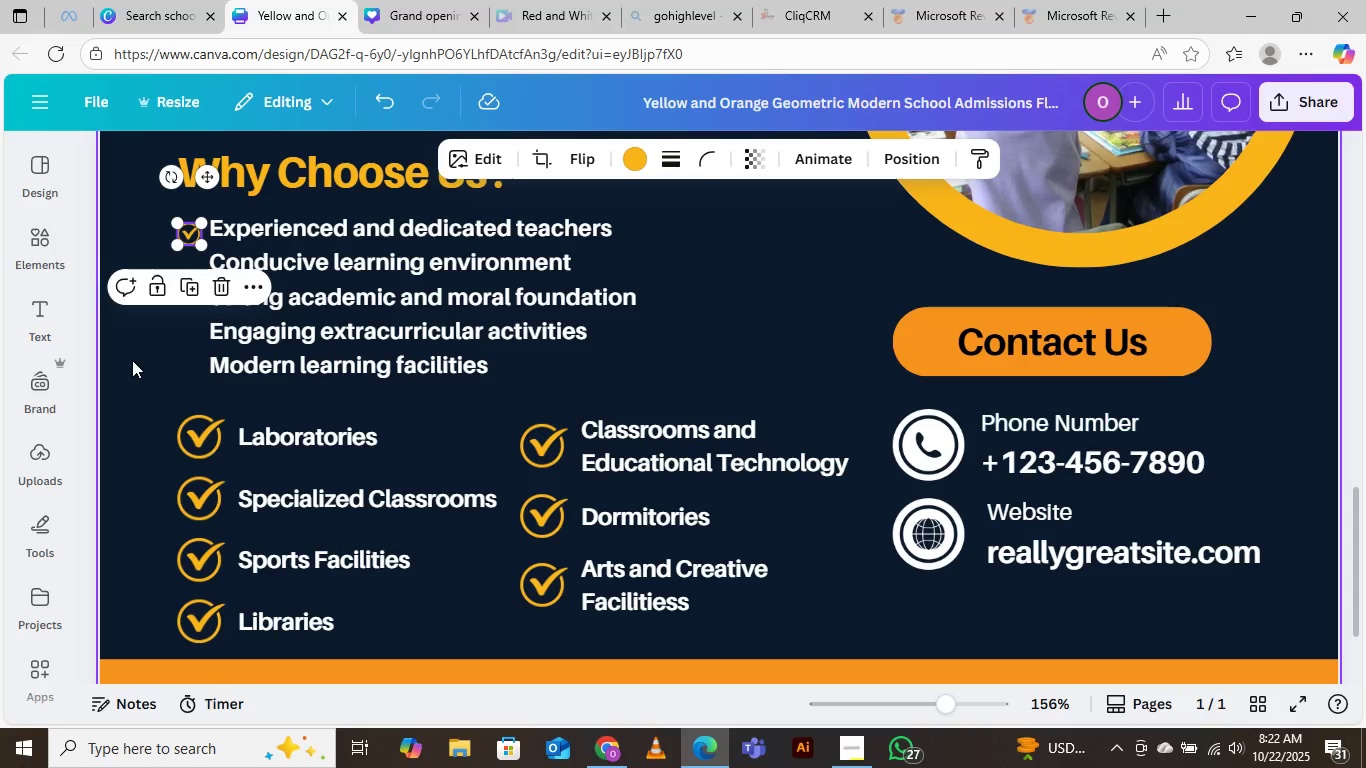 
key(Shift+ShiftLeft)
 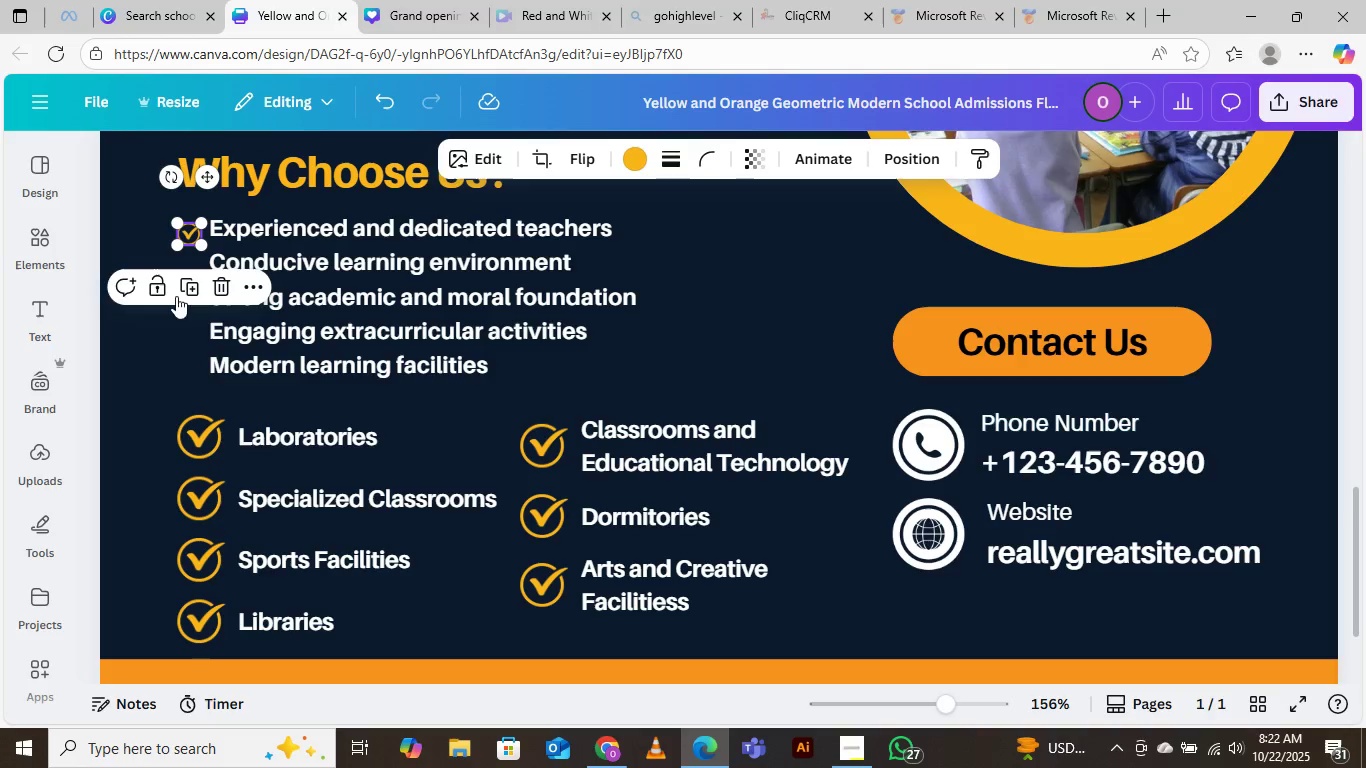 
key(Shift+ShiftLeft)
 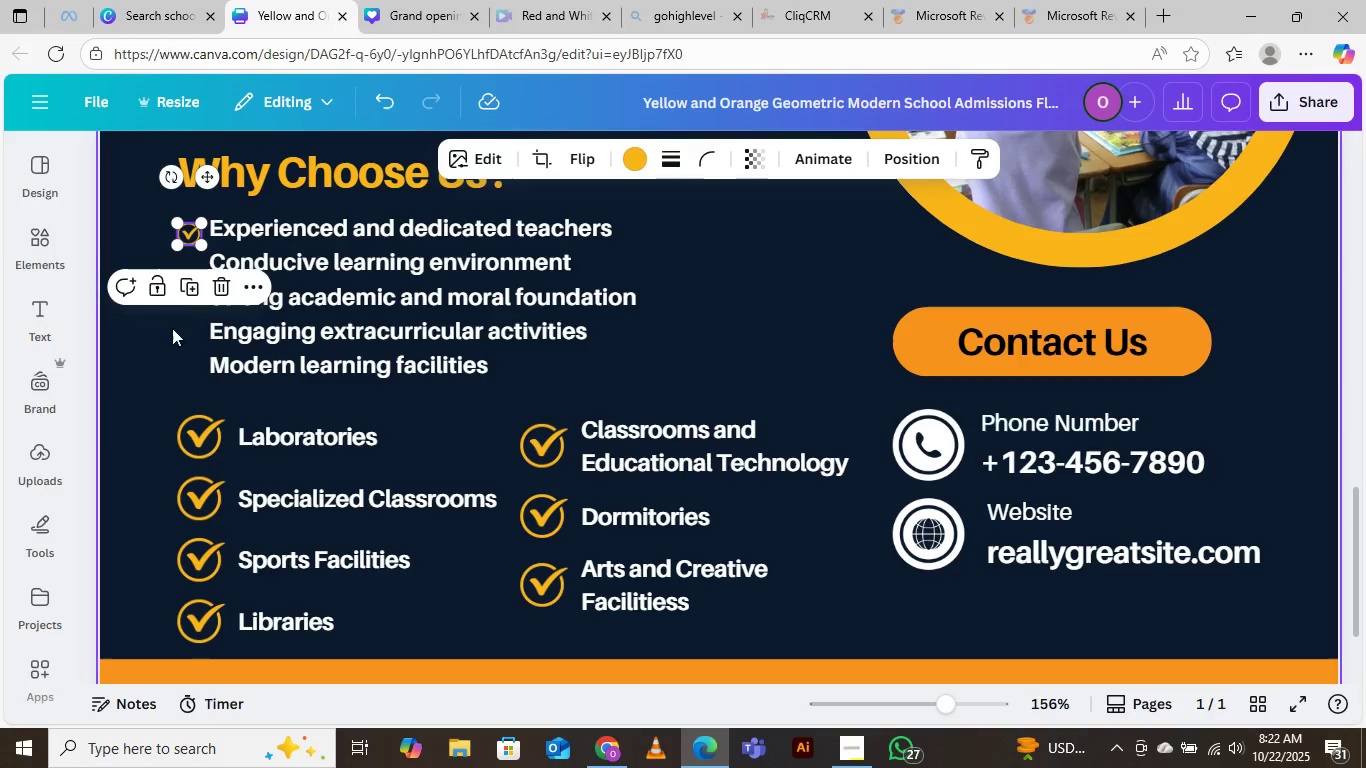 
key(Shift+ShiftLeft)
 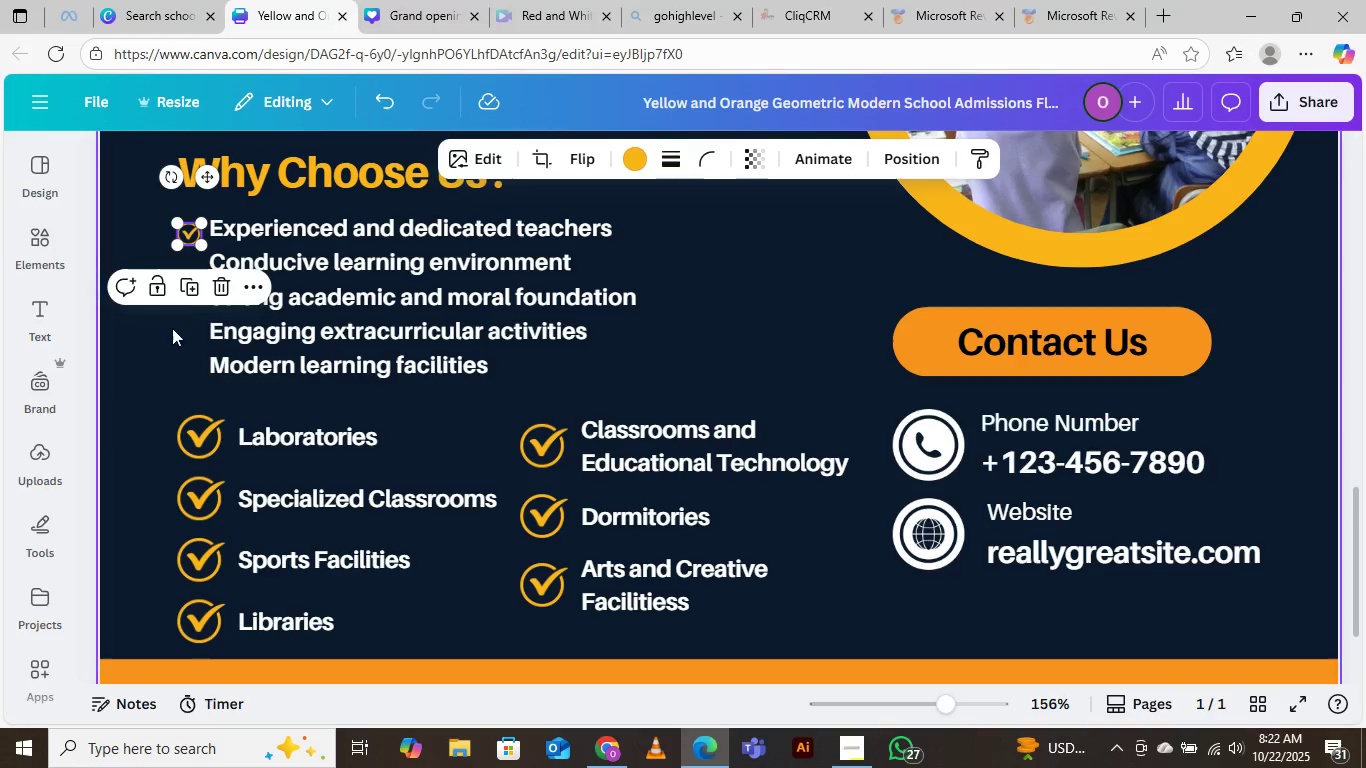 
key(Shift+ShiftLeft)
 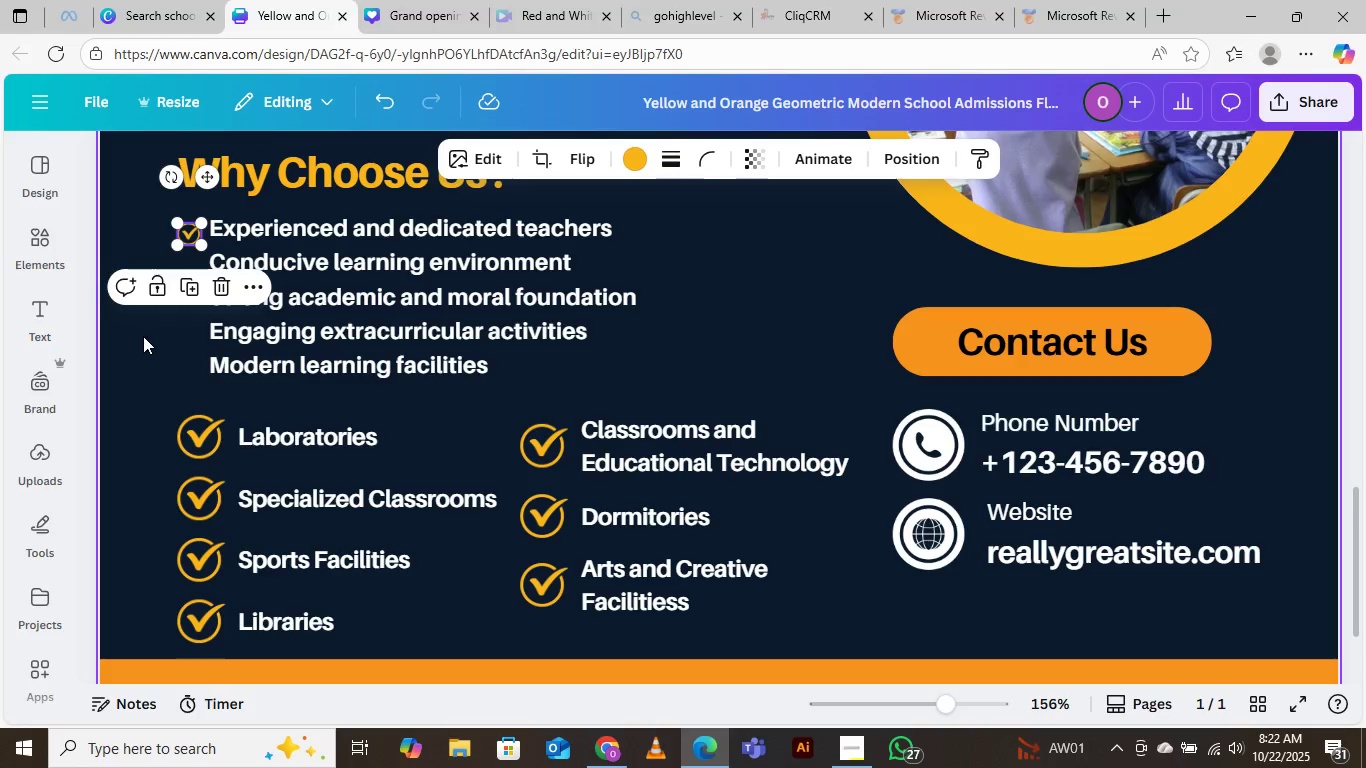 
key(ArrowUp)
 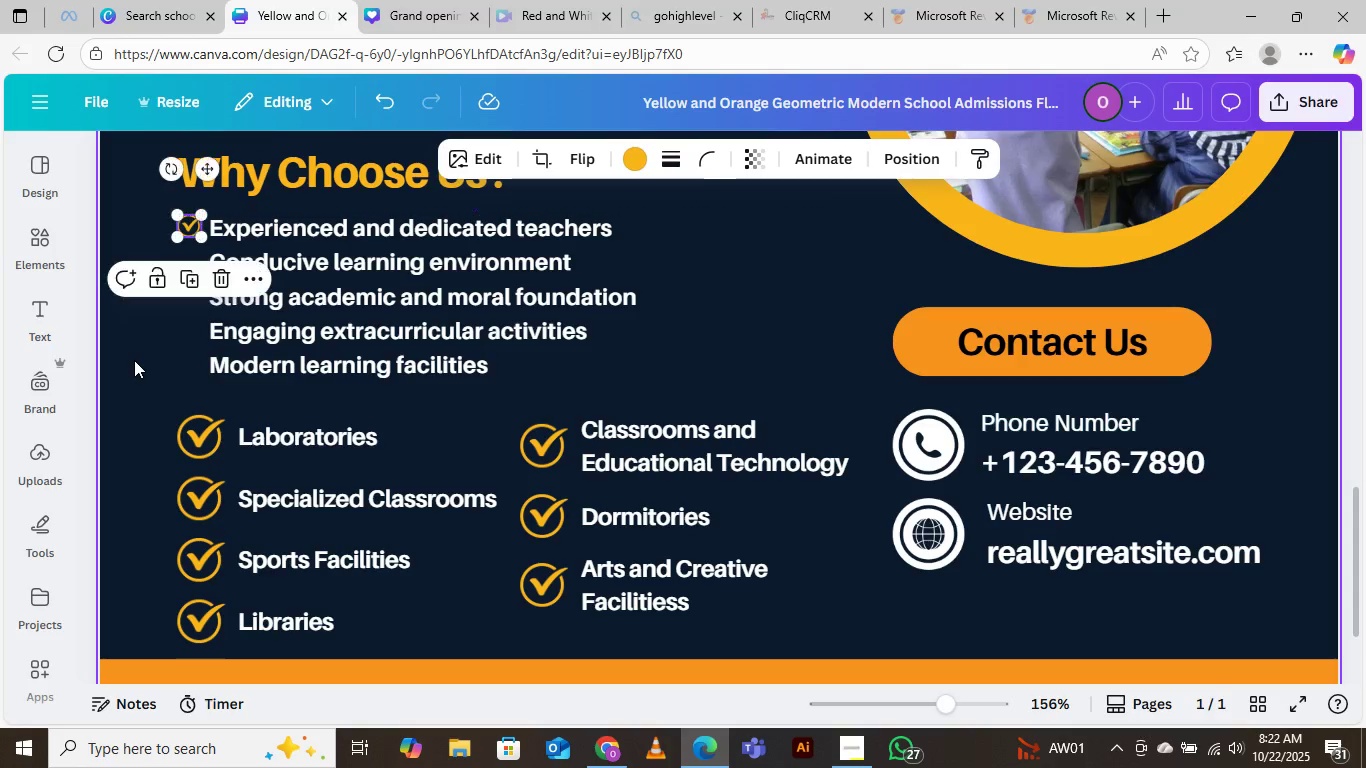 
key(ArrowDown)
 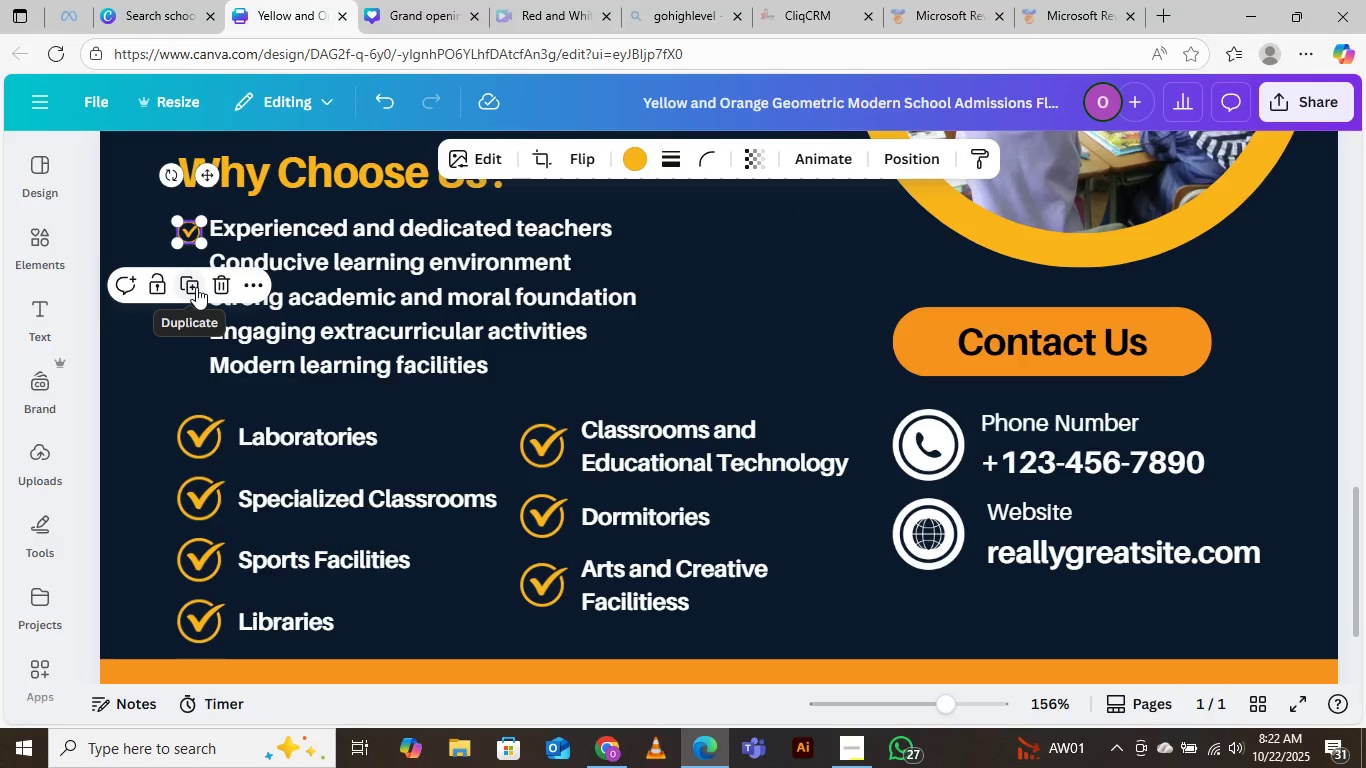 
key(Control+Equal)
 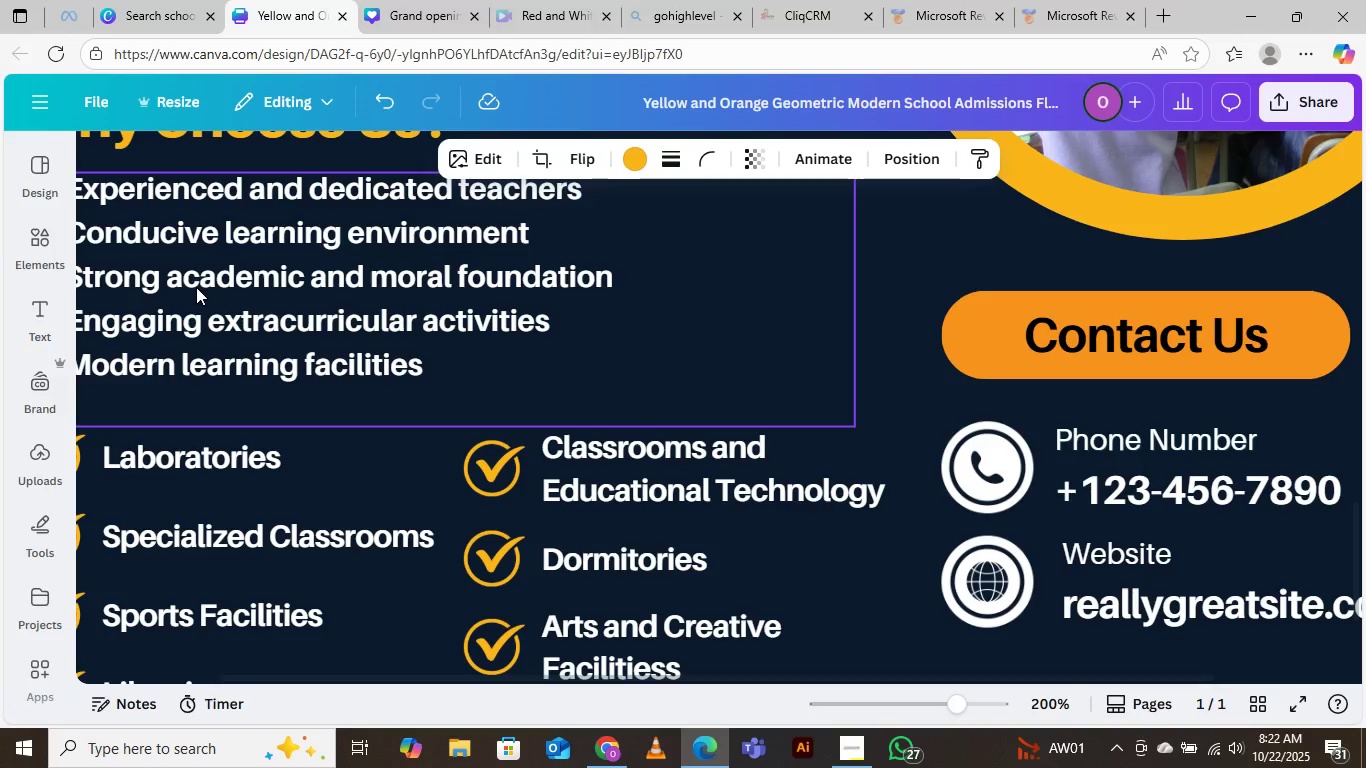 
key(Control+Equal)
 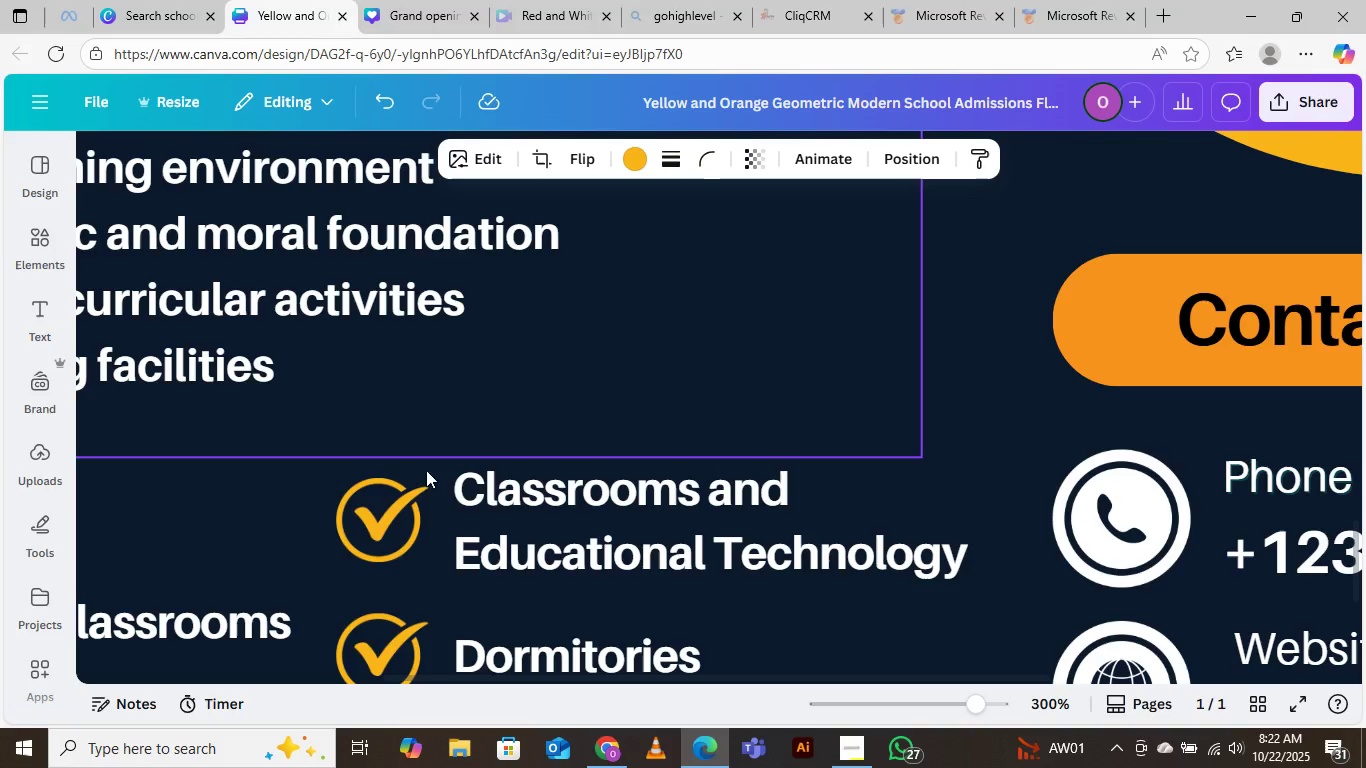 
hold_key(key=AltLeft, duration=0.58)
left_click([427, 520])
 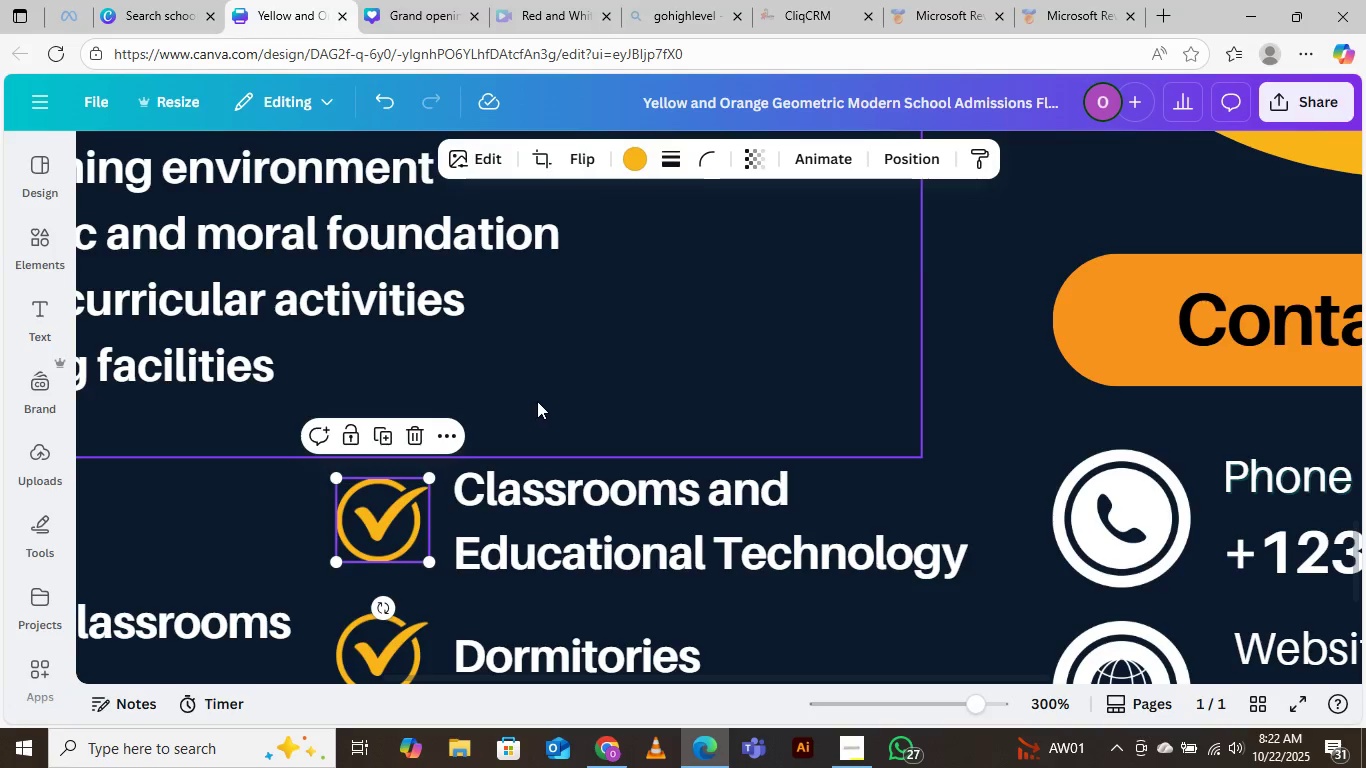 
left_click([537, 401])
 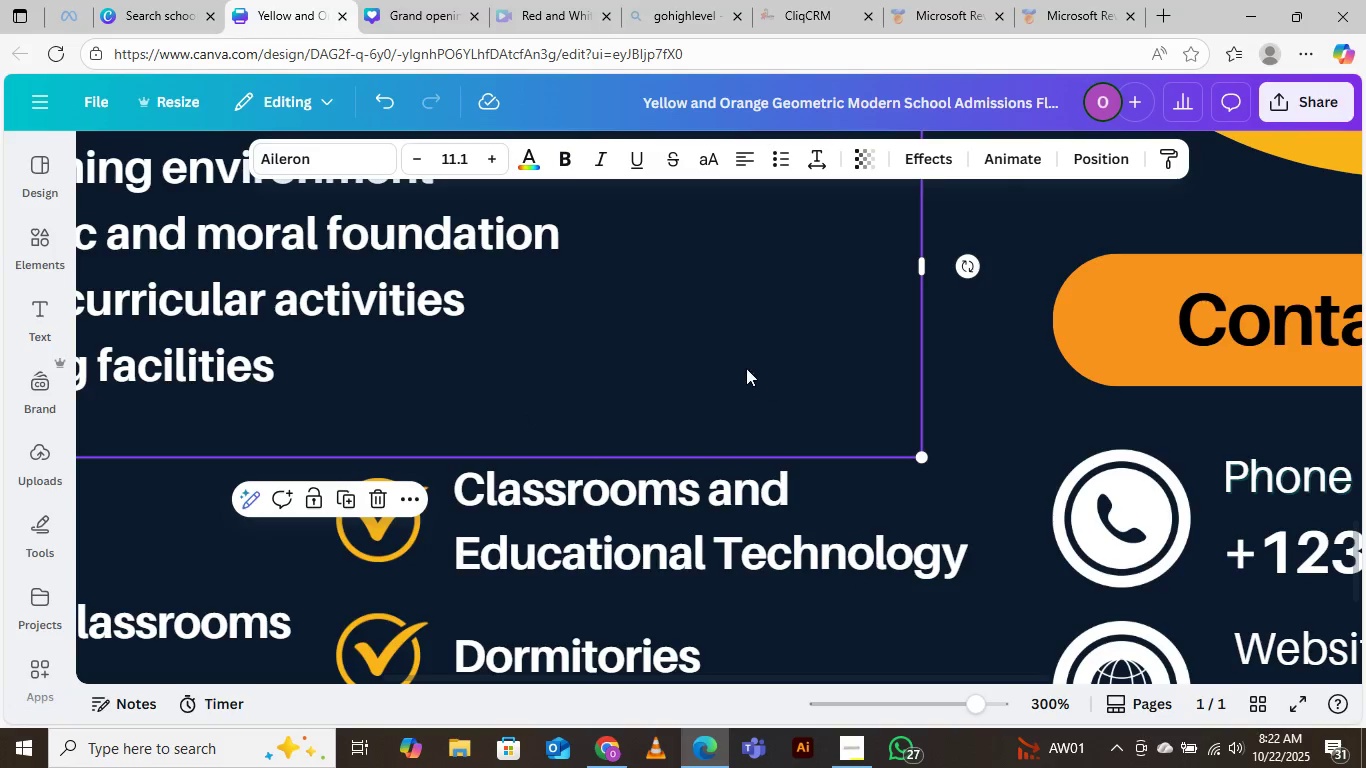 
left_click([1006, 395])